 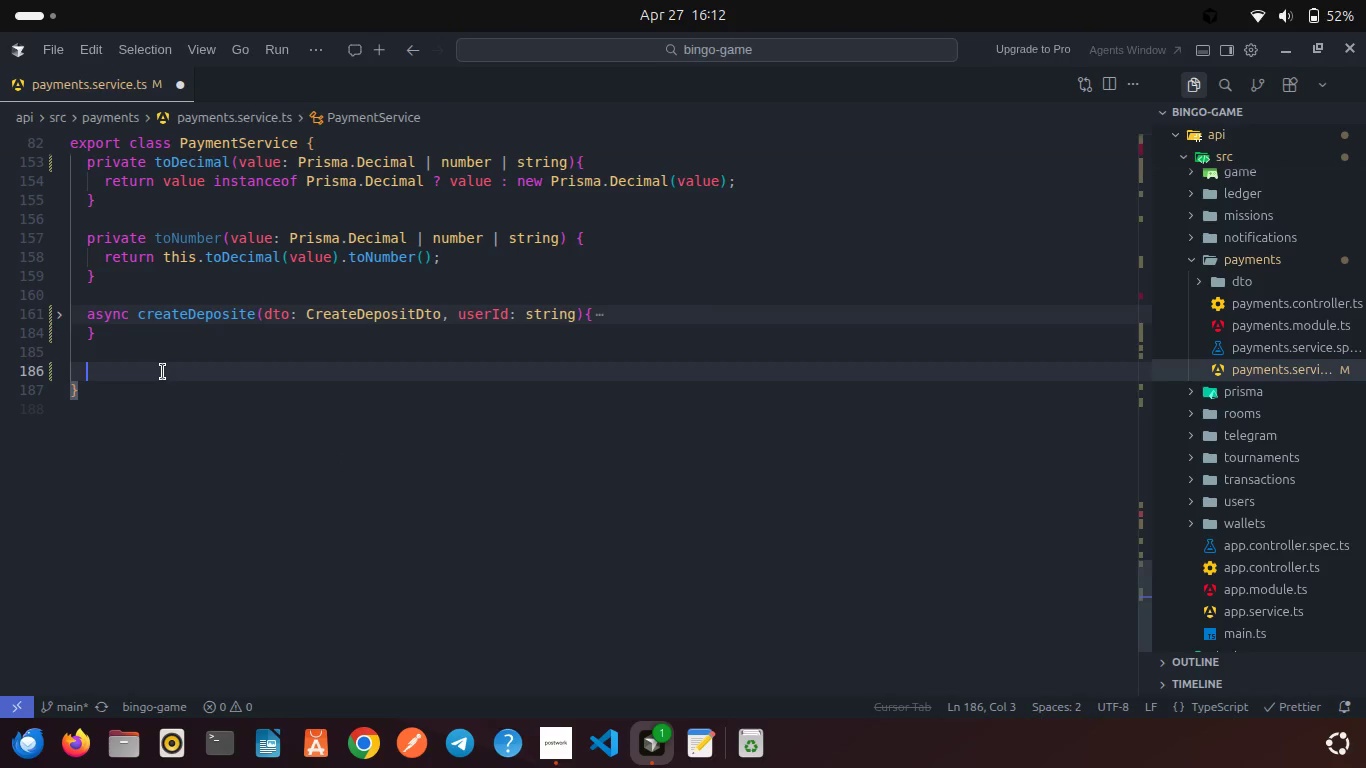 
type(asy)
 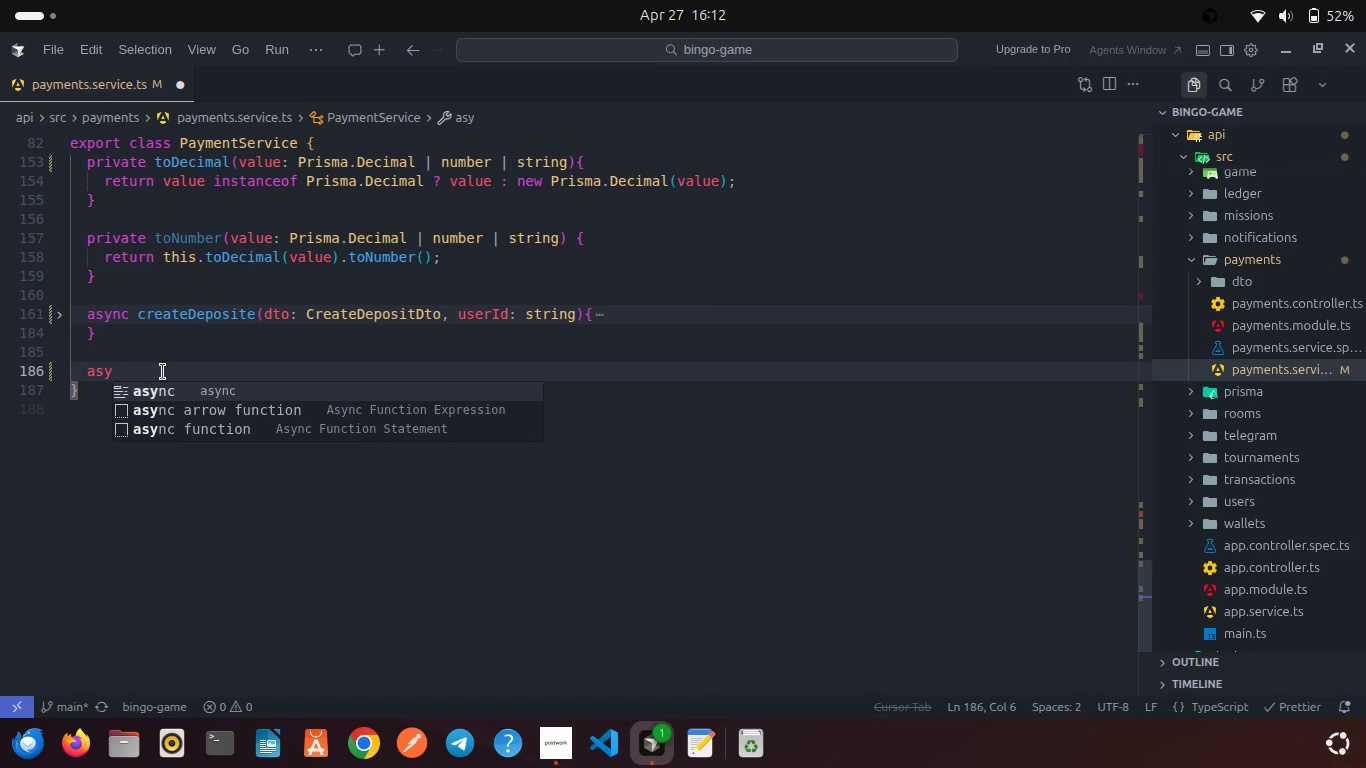 
key(Enter)
 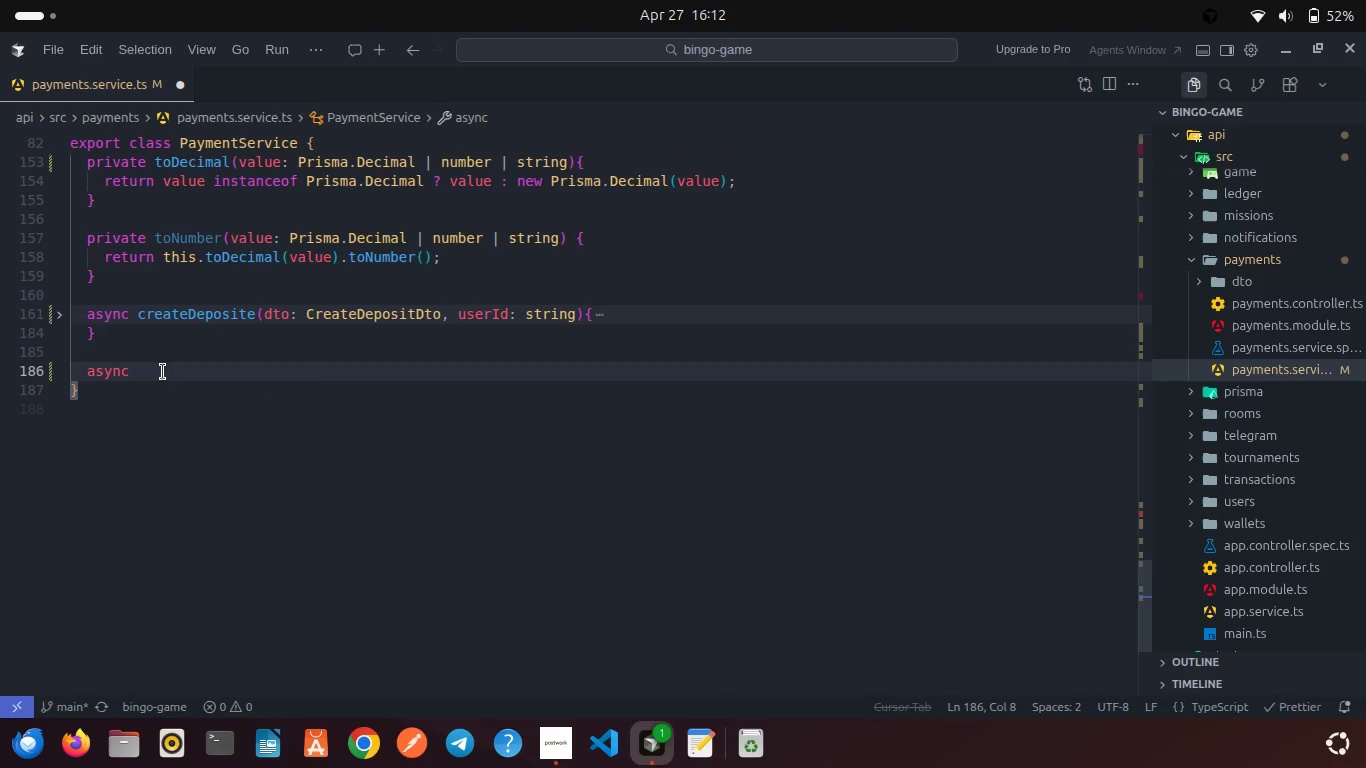 
type( getAgent)
 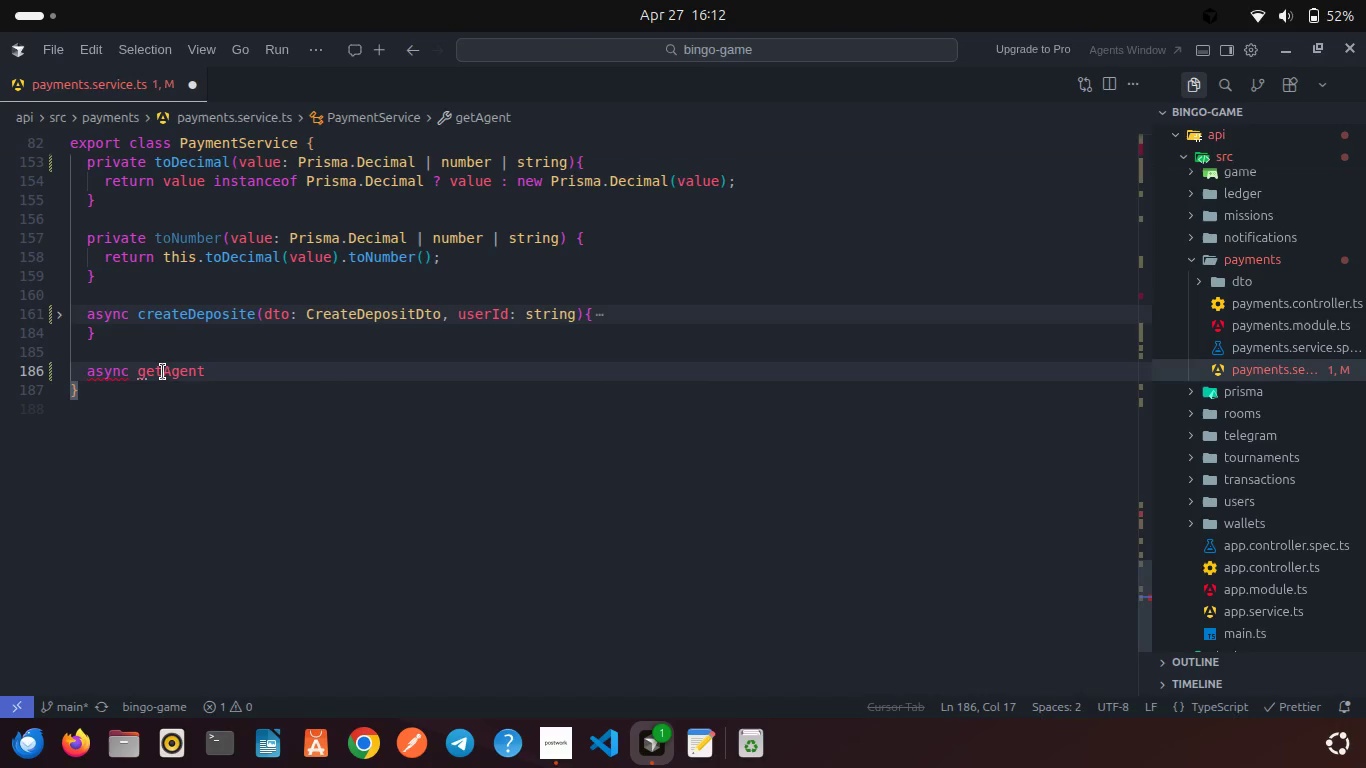 
type(s() {)
 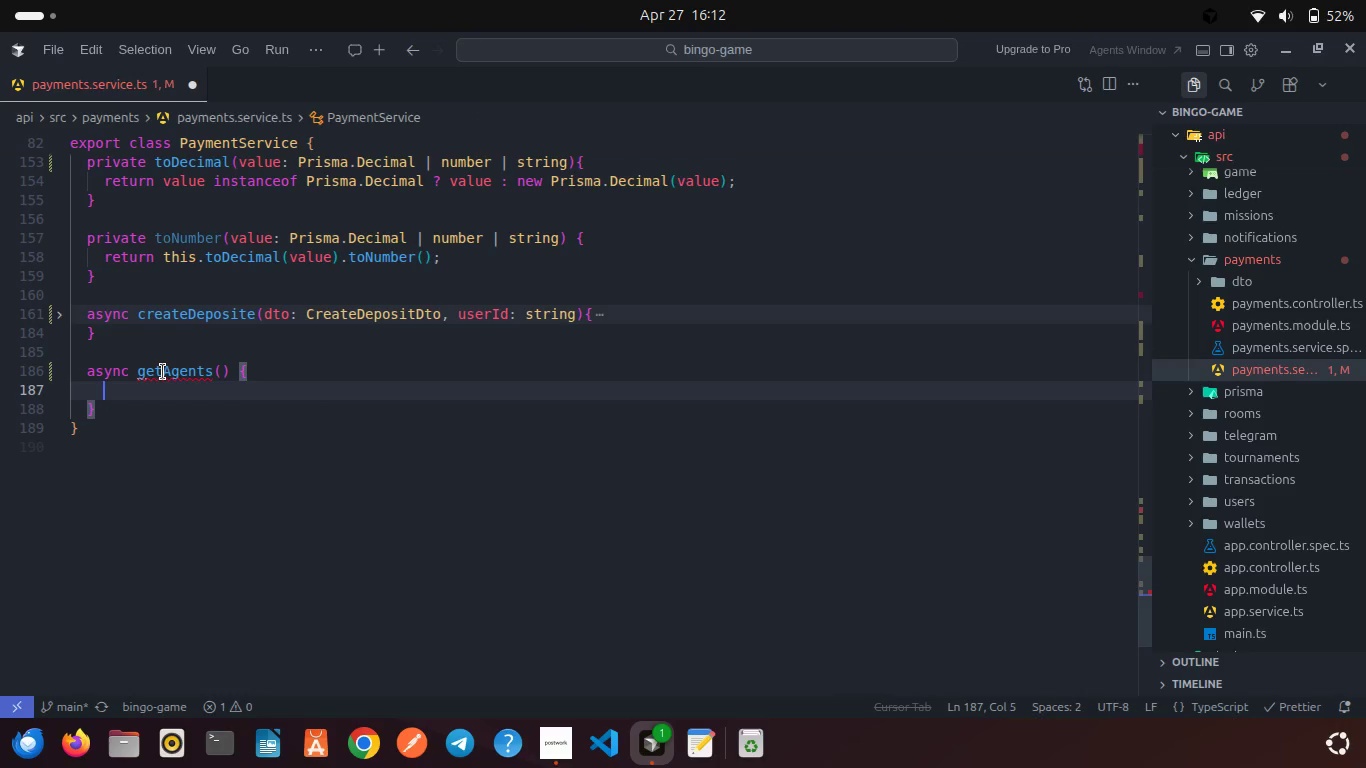 
 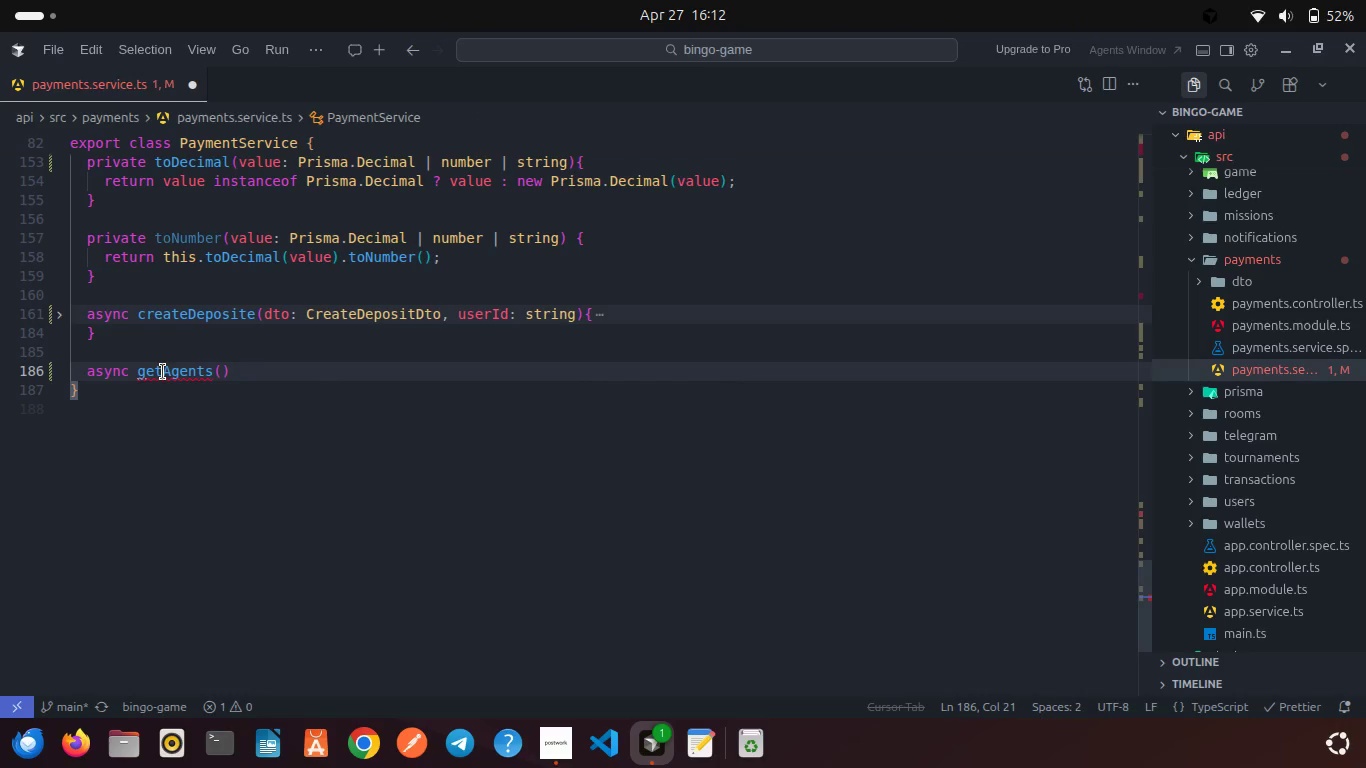 
key(Enter)
 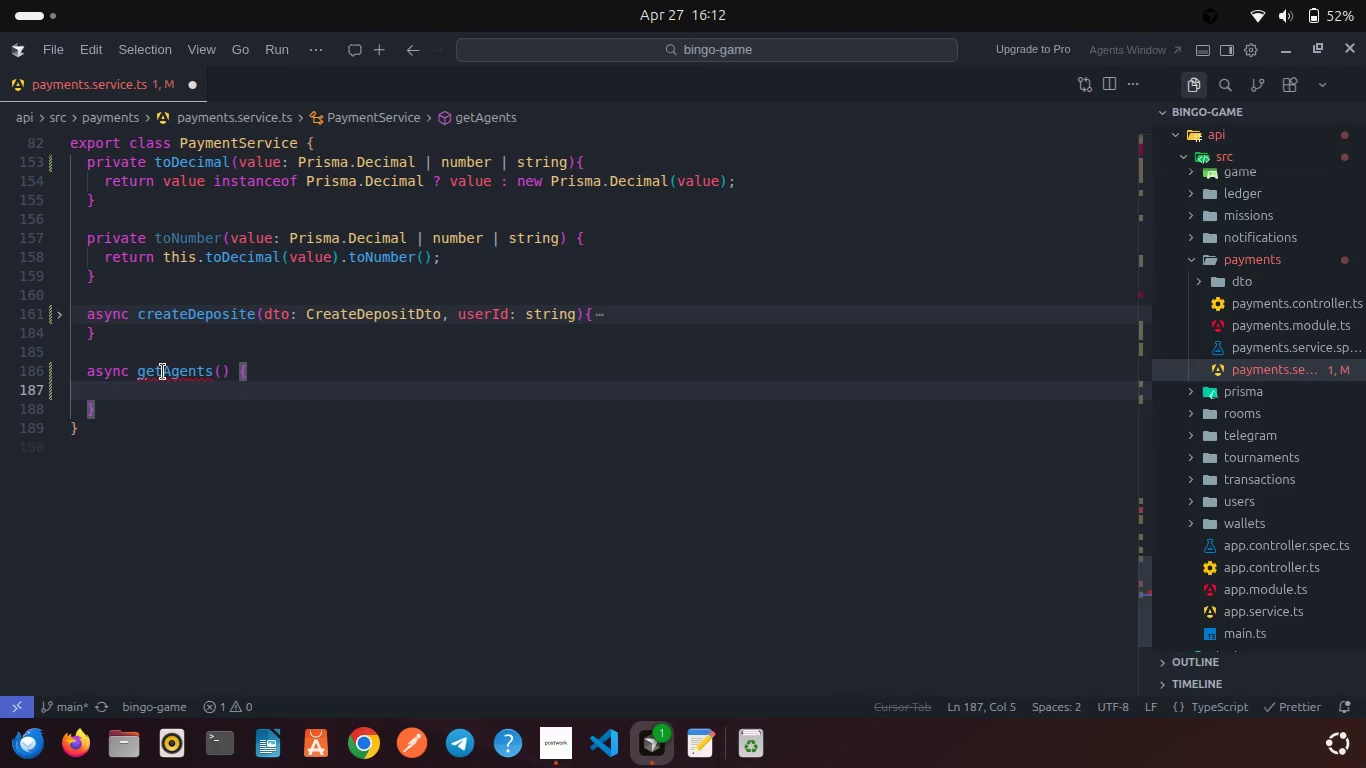 
type(const agent = awai)
 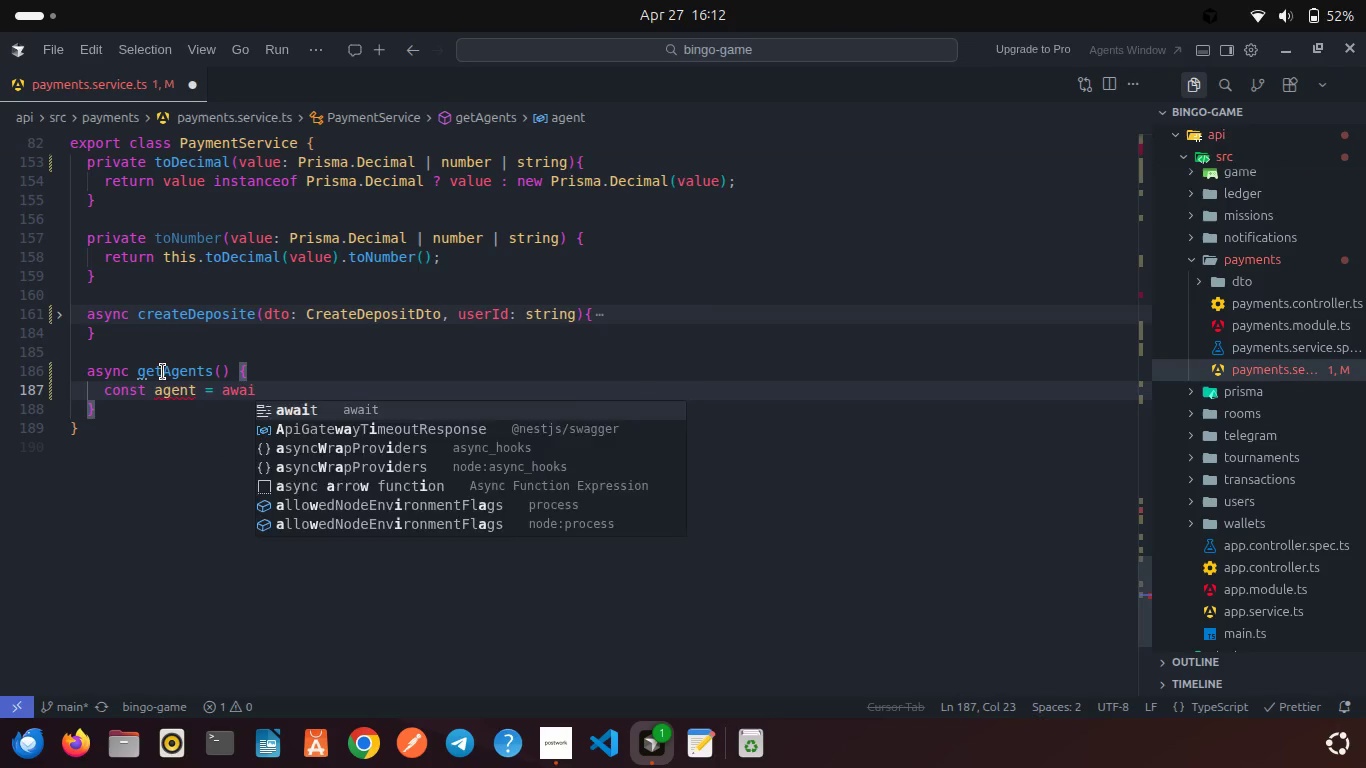 
key(Enter)
 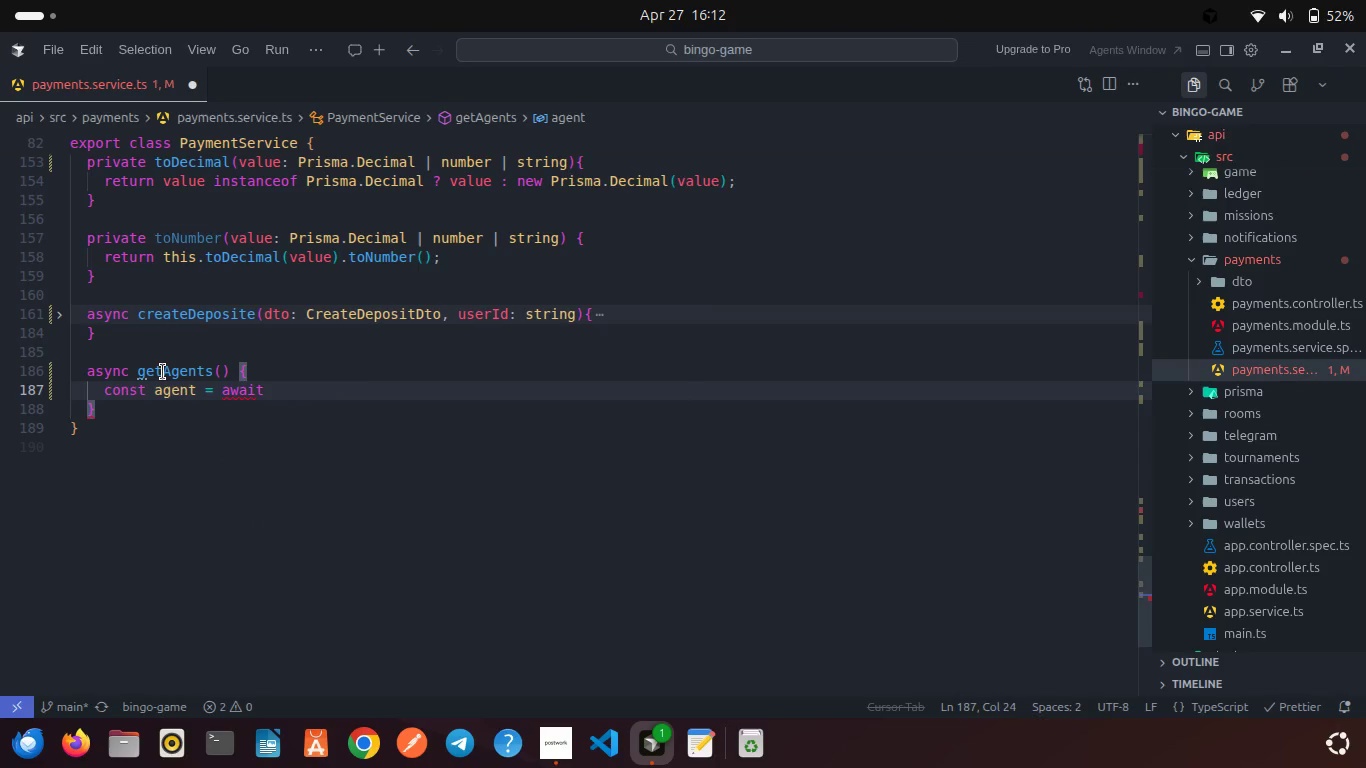 
type( this.pr)
 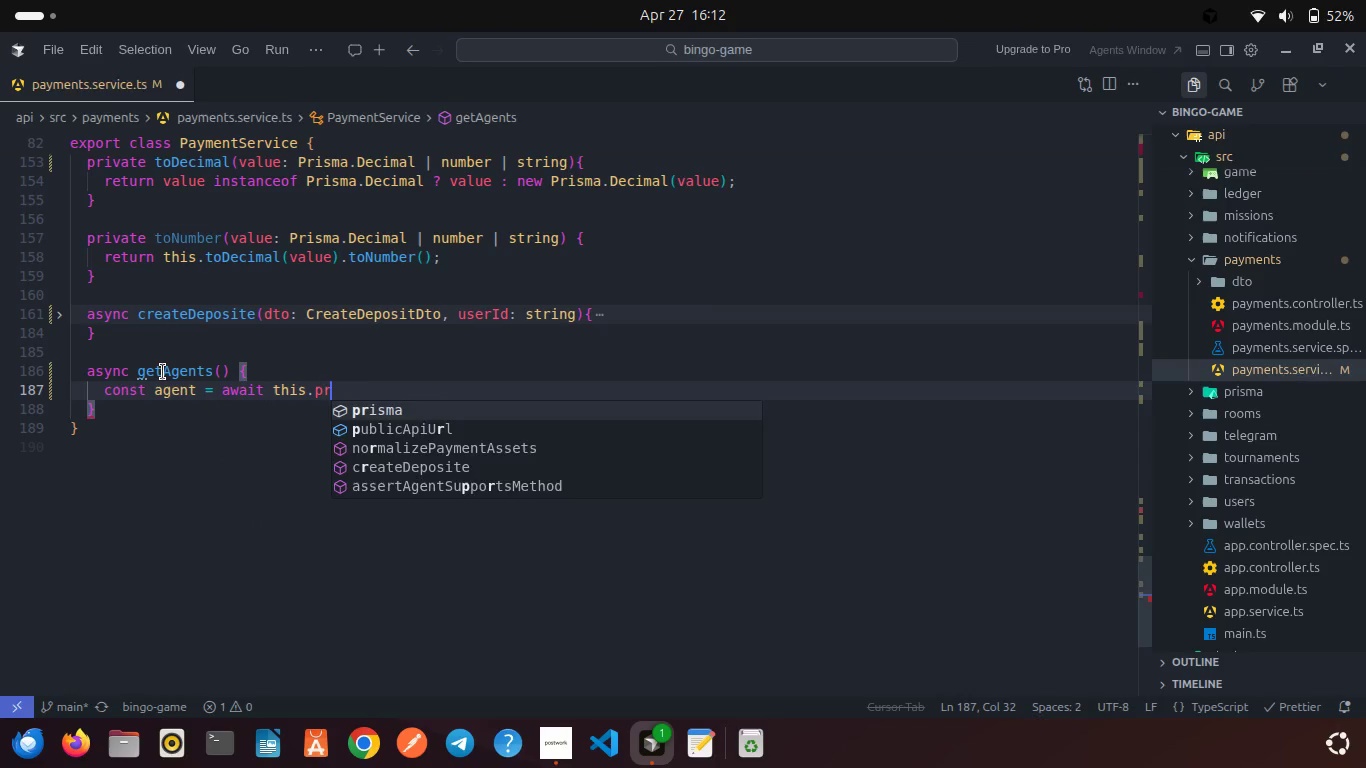 
key(Enter)
 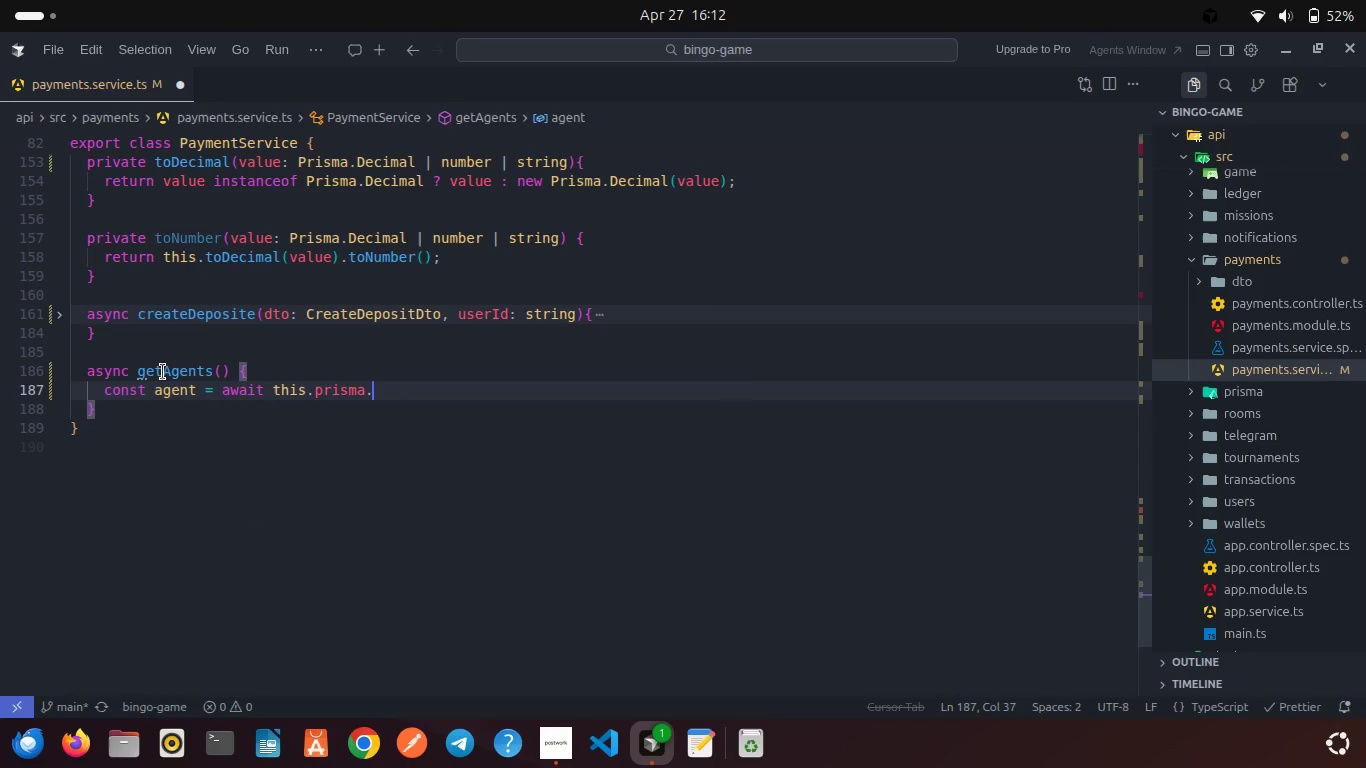 
type(.us)
 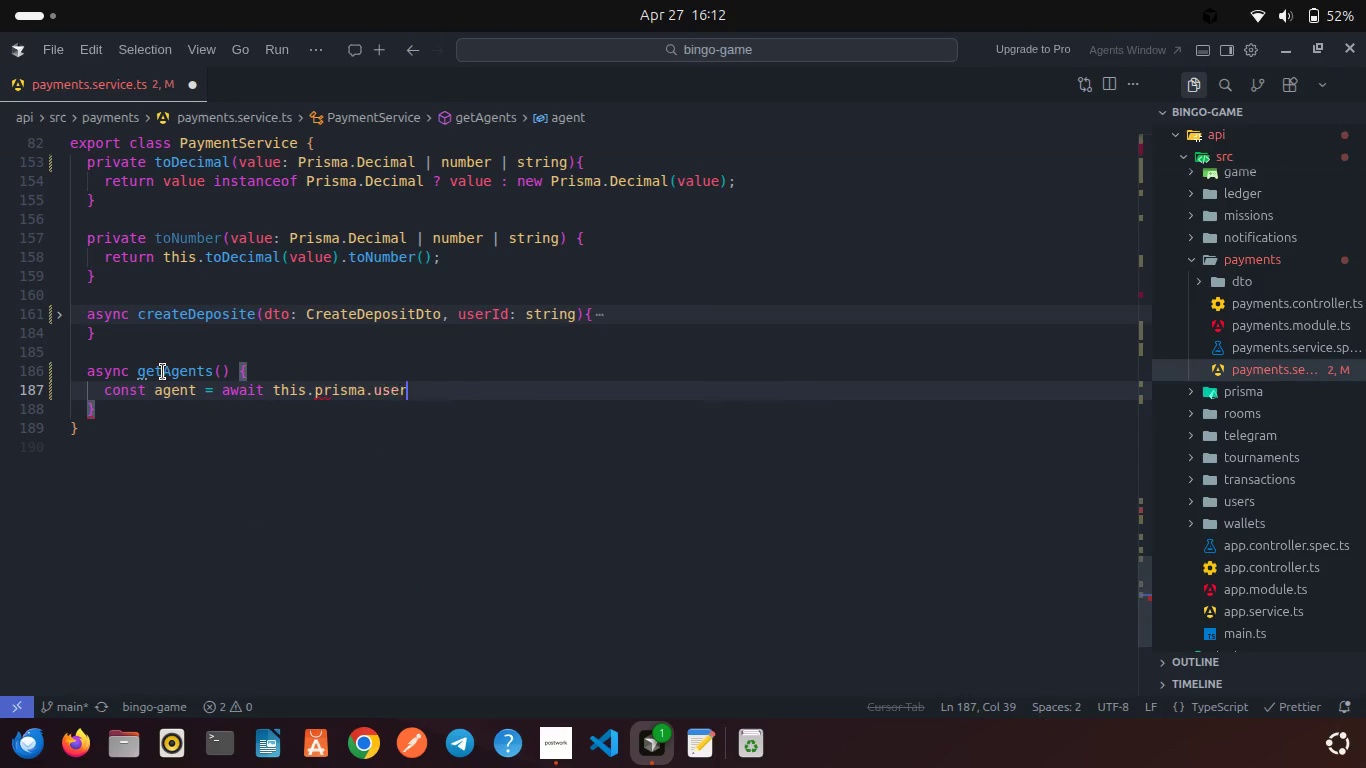 
key(Enter)
 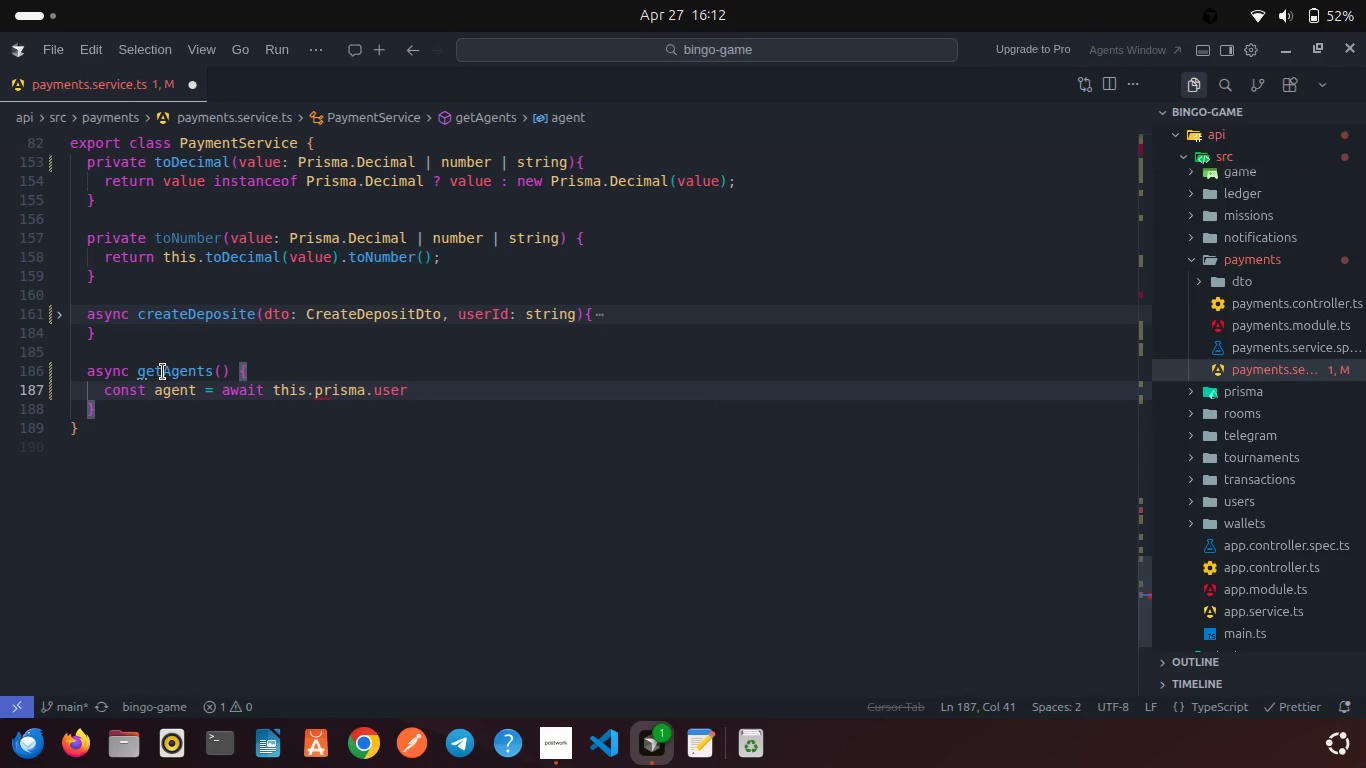 
type(.findM)
 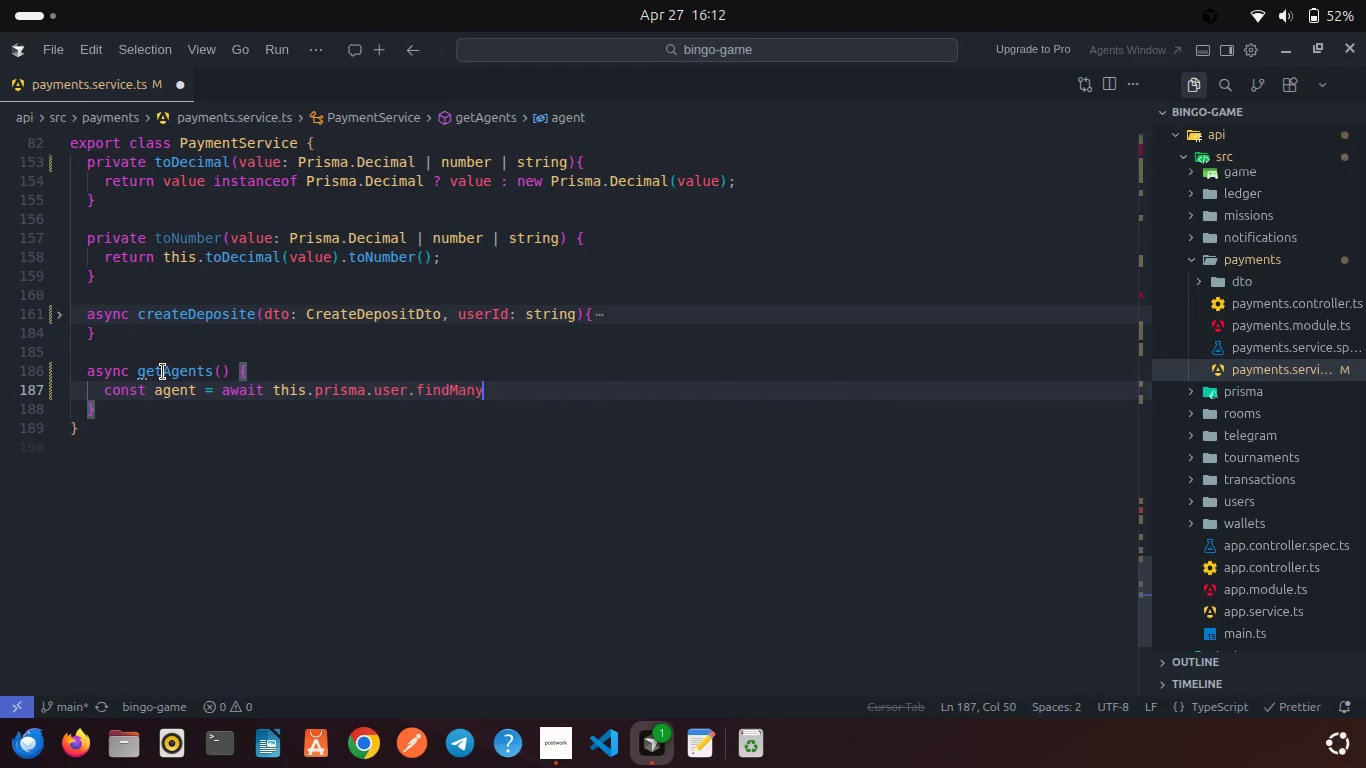 
 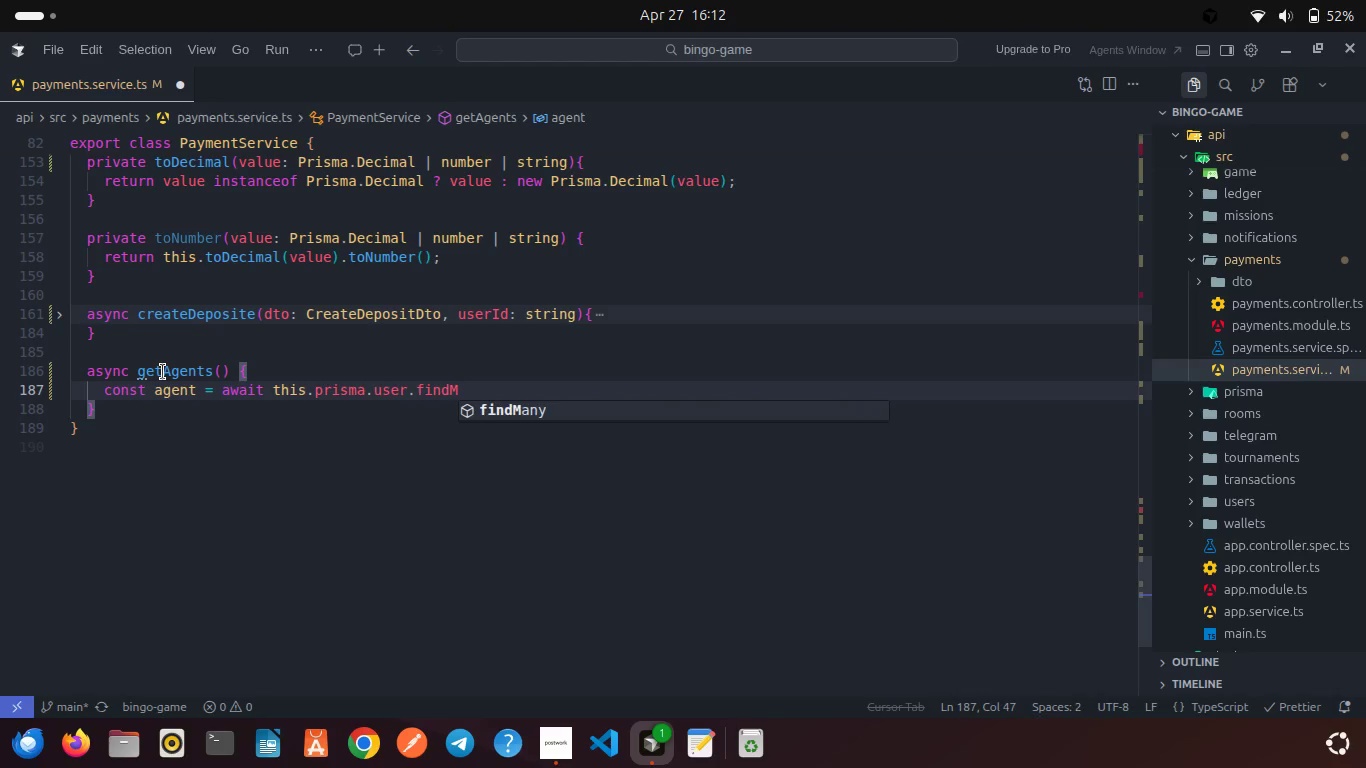 
key(Enter)
 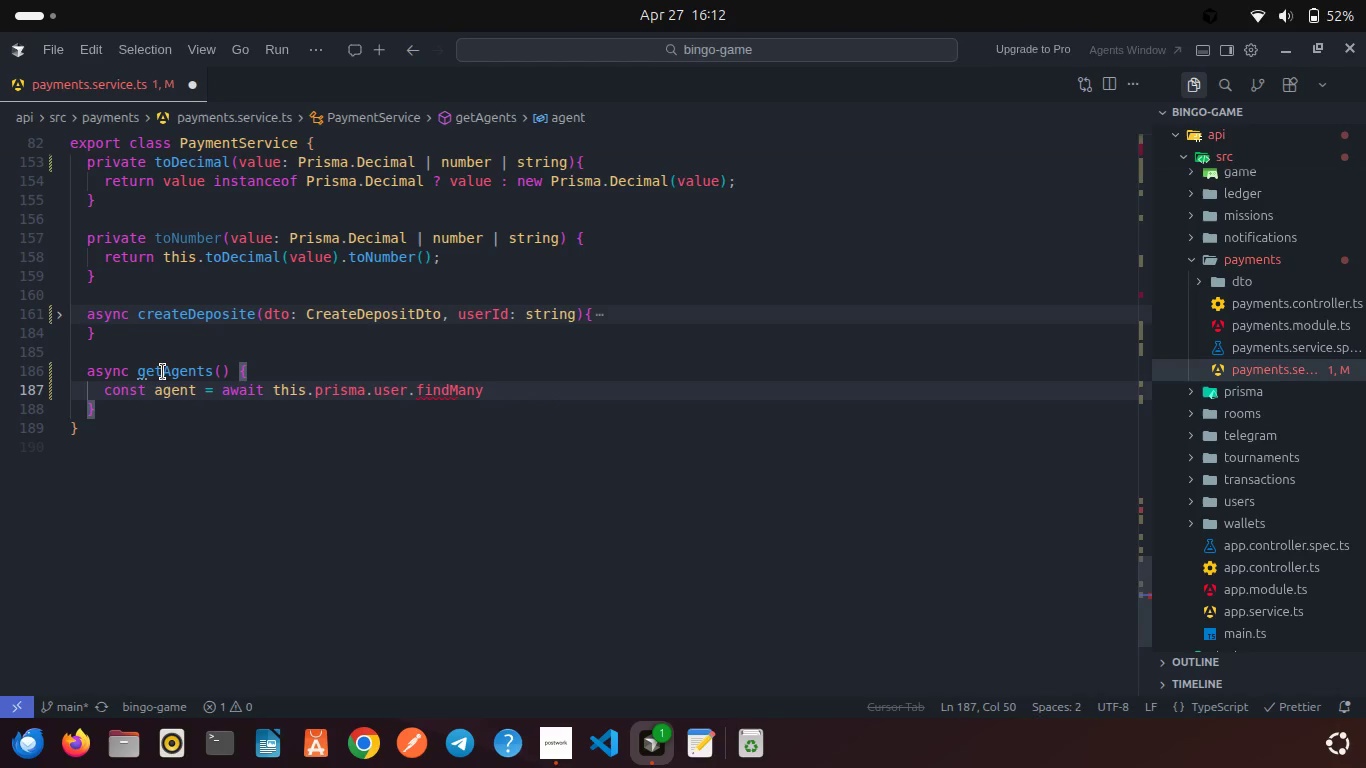 
key(Shift+9)
 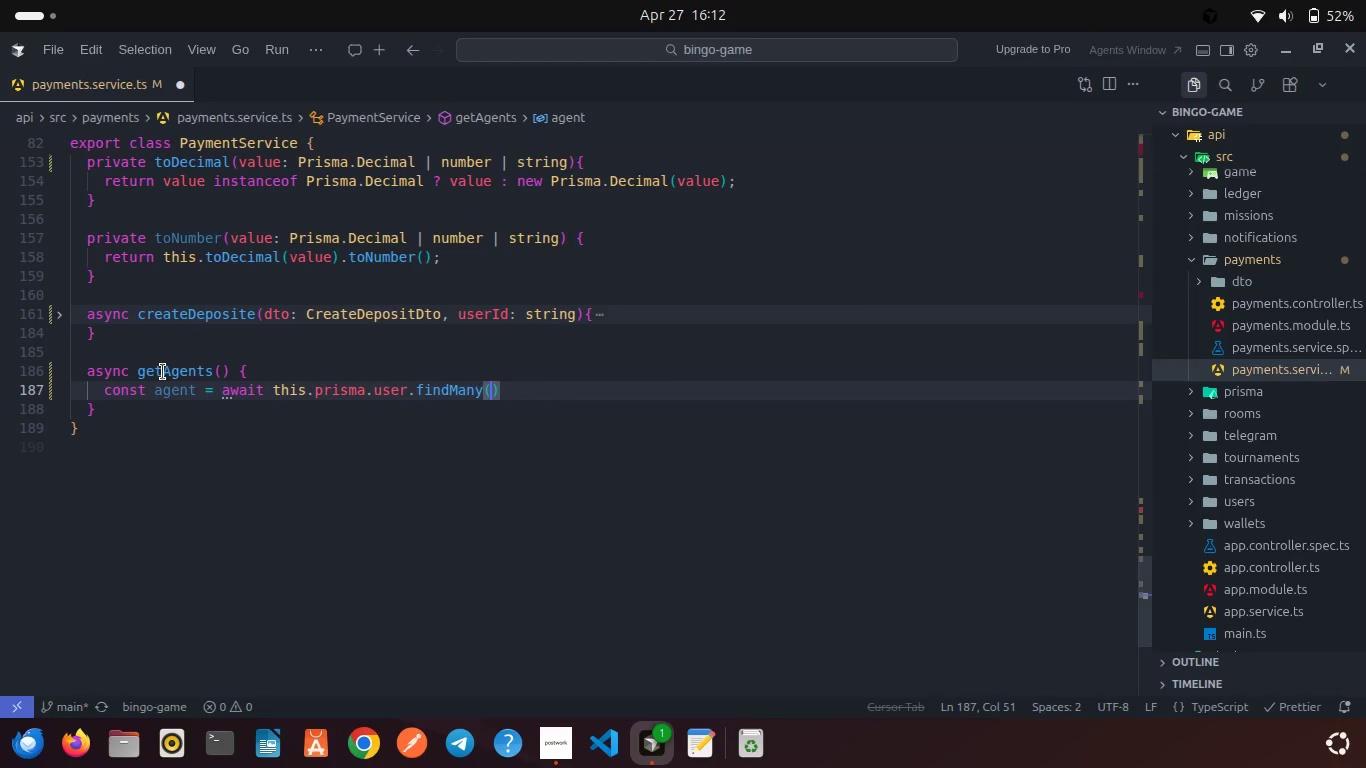 
key(Shift+BracketLeft)
 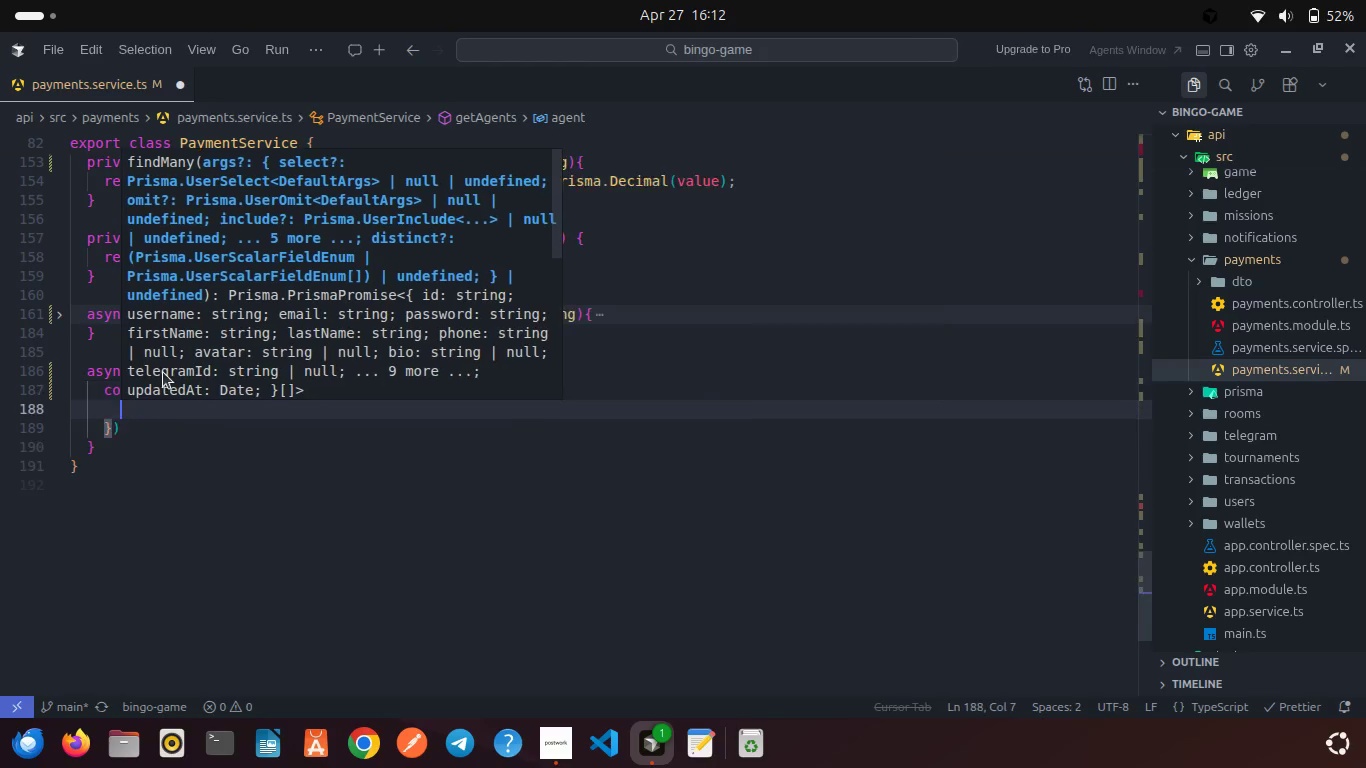 
key(Enter)
 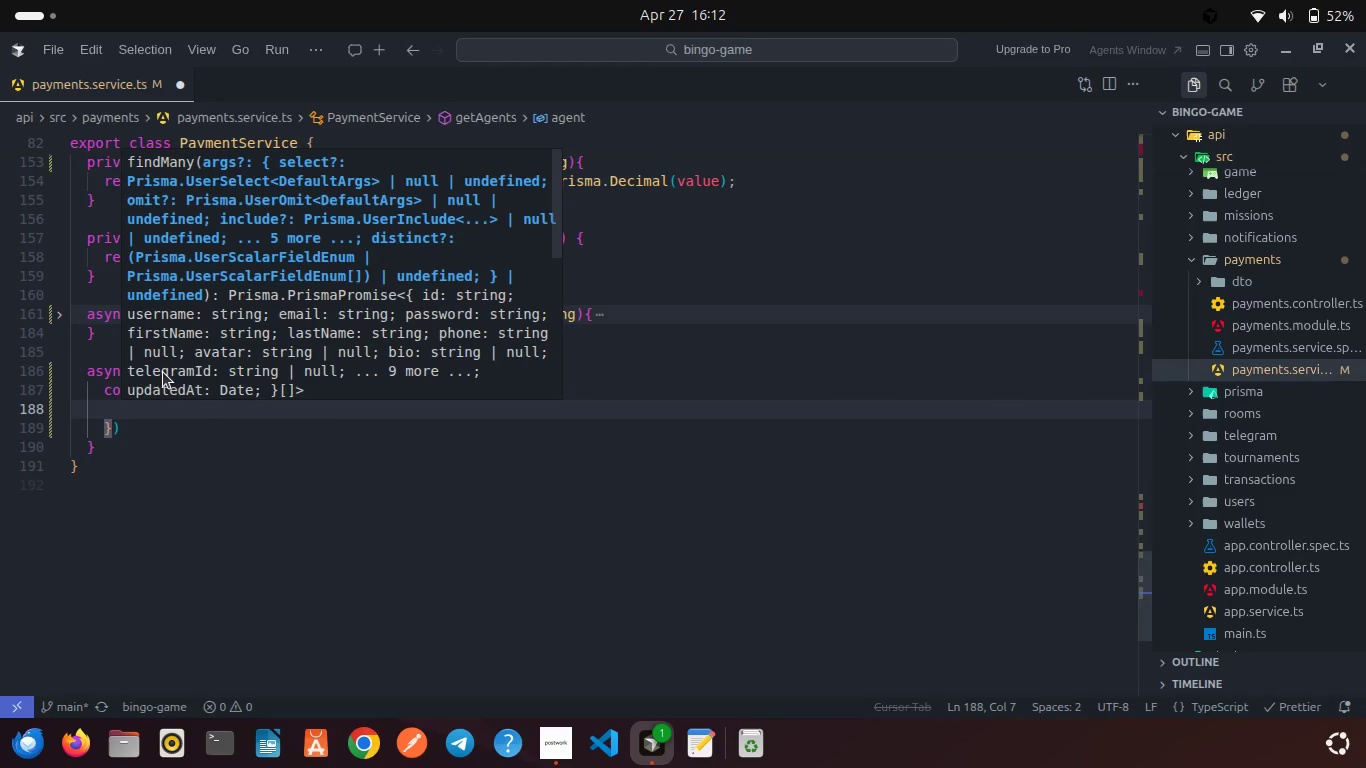 
type(whe)
 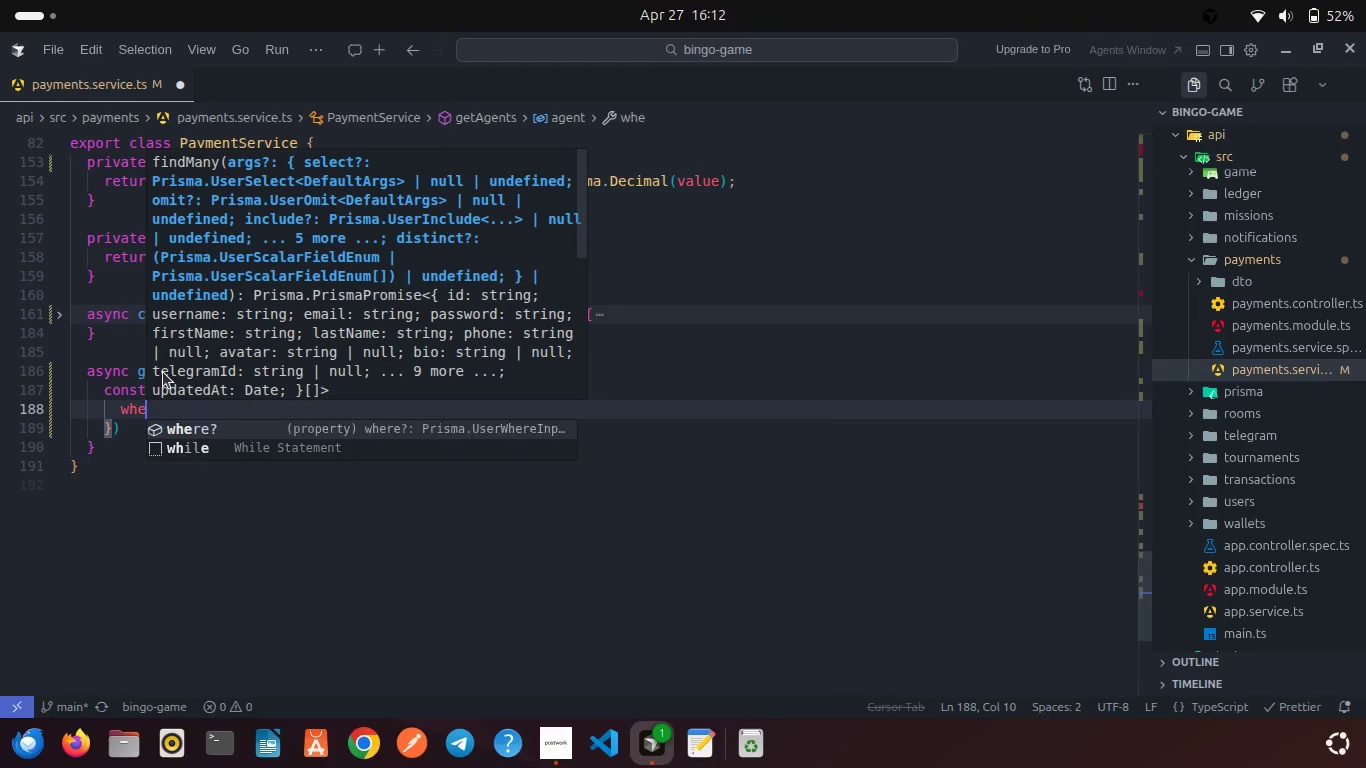 
key(Enter)
 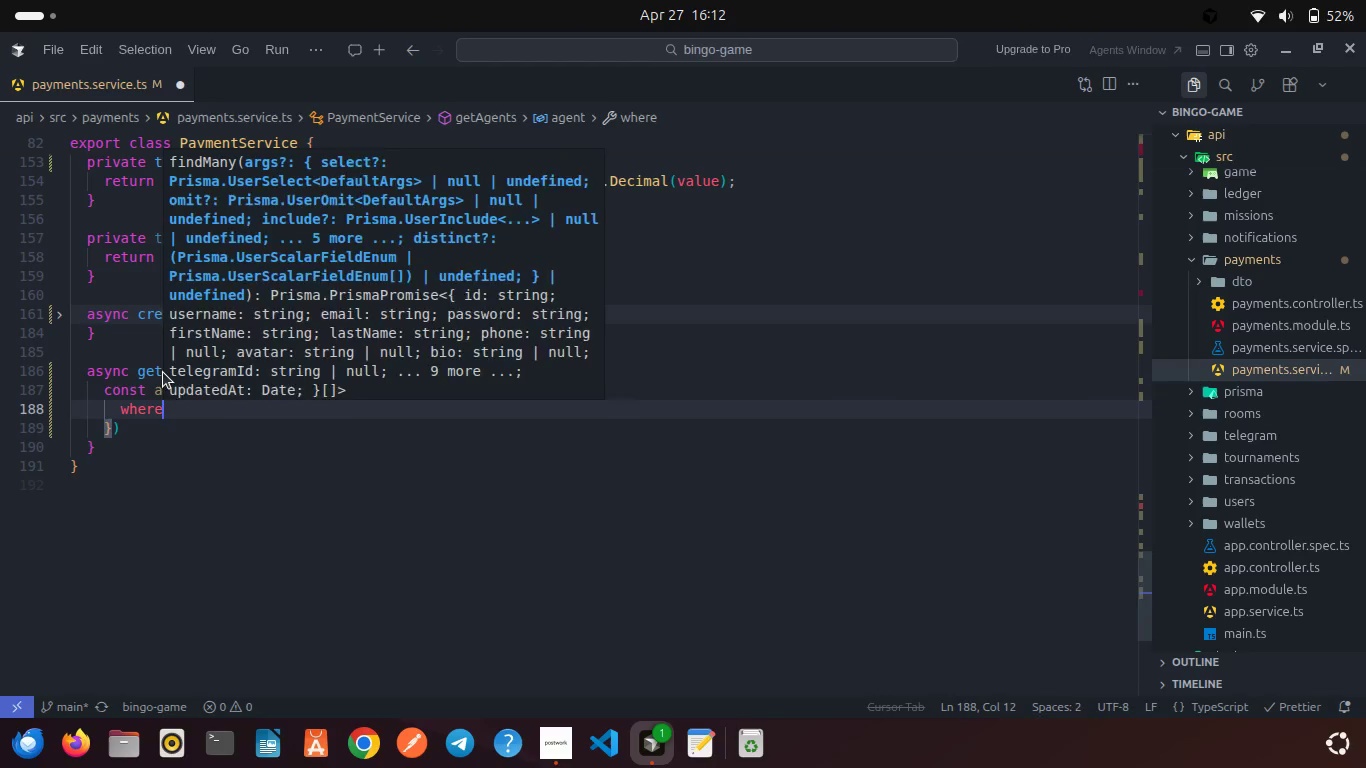 
type(: { role)
 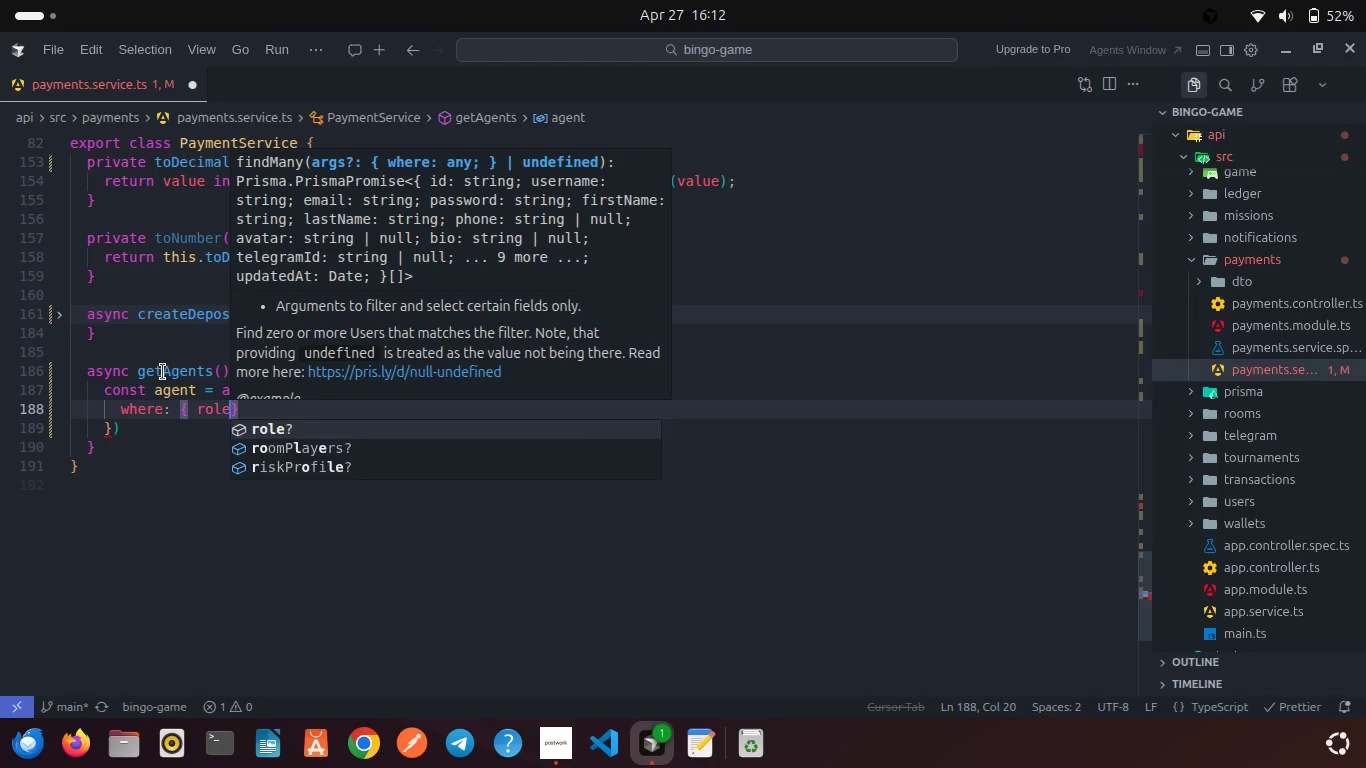 
key(Enter)
 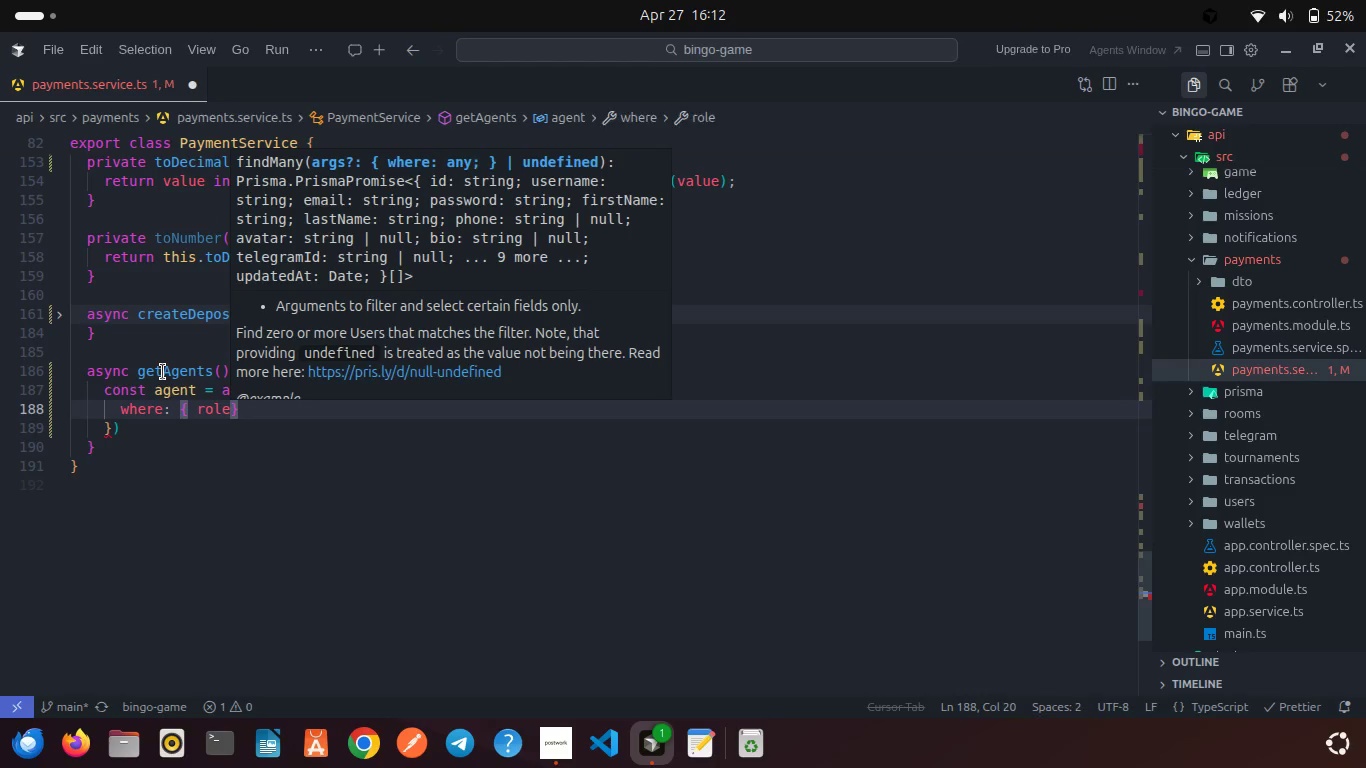 
key(Shift+Semicolon)
 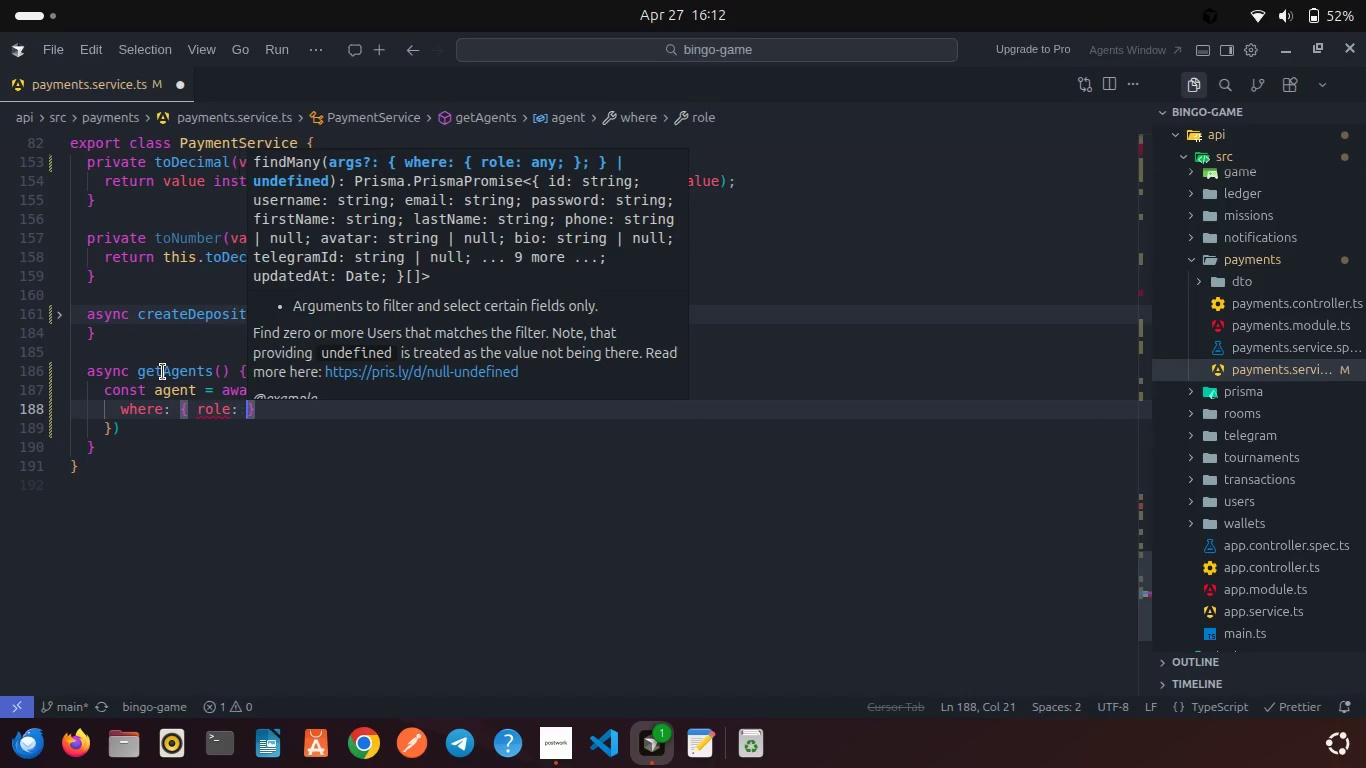 
key(Space)
 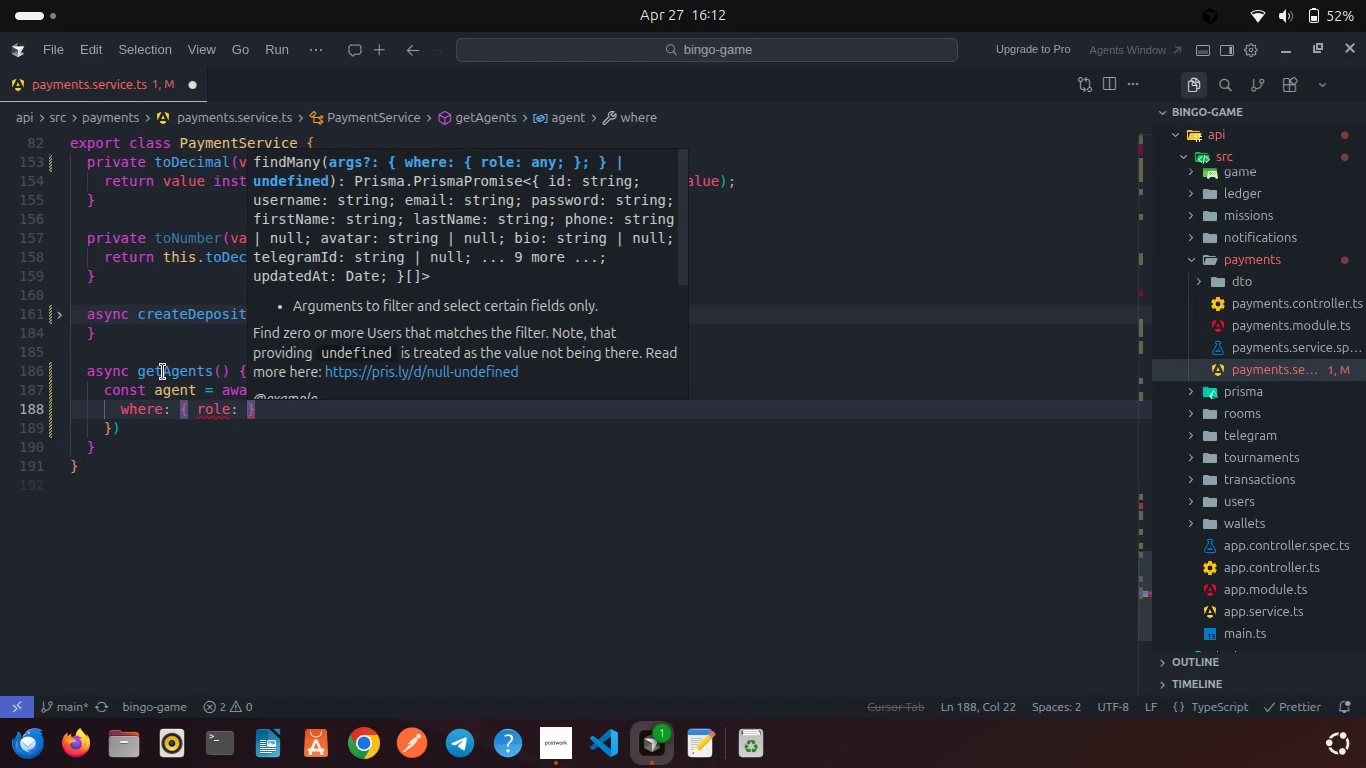 
key(Quote)
 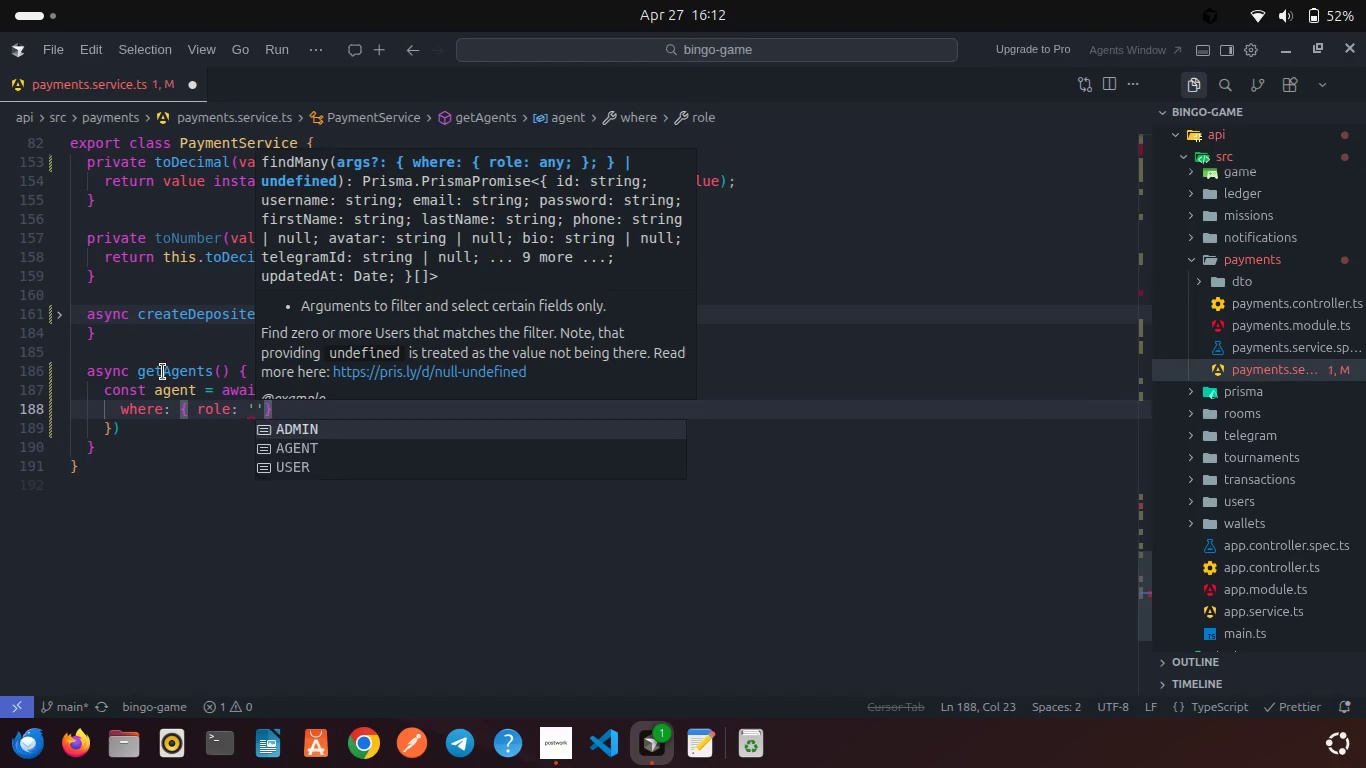 
key(Shift+ShiftLeft)
 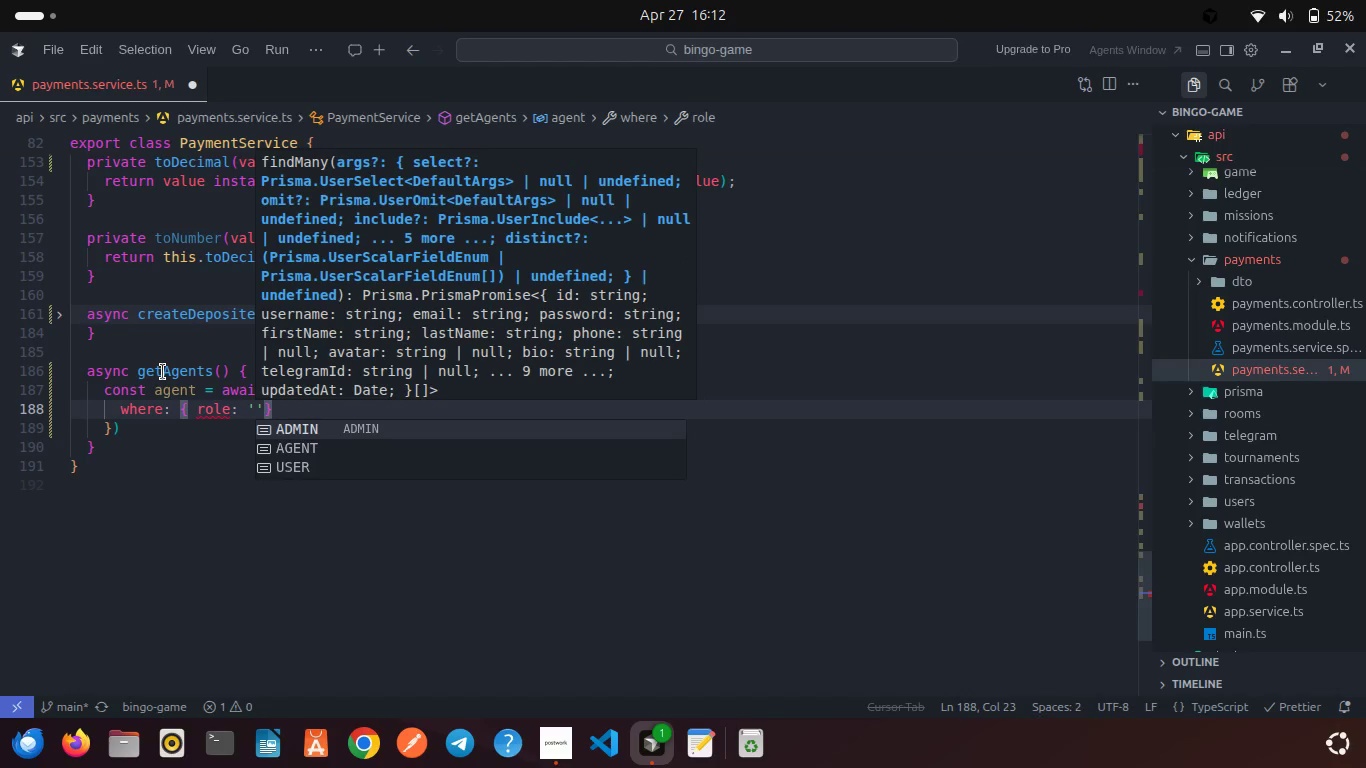 
key(ArrowDown)
 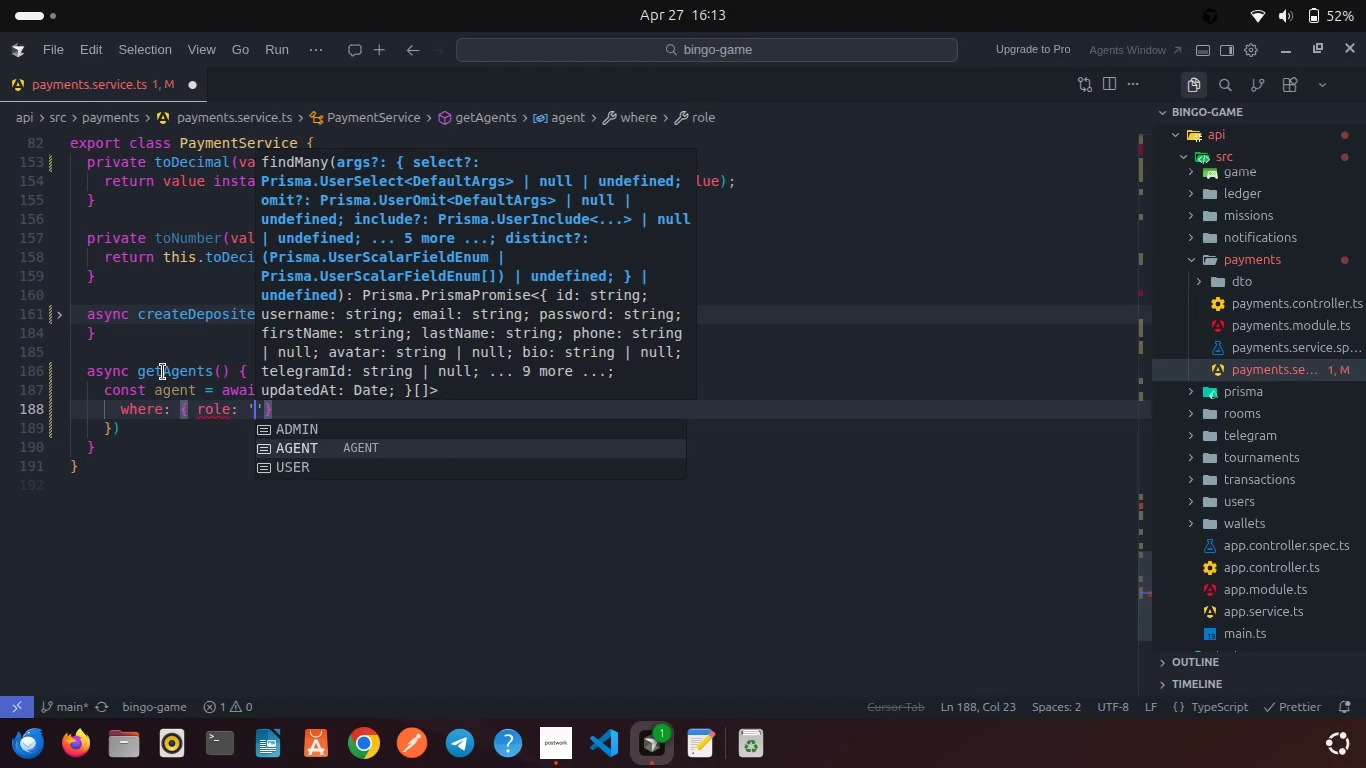 
key(Enter)
 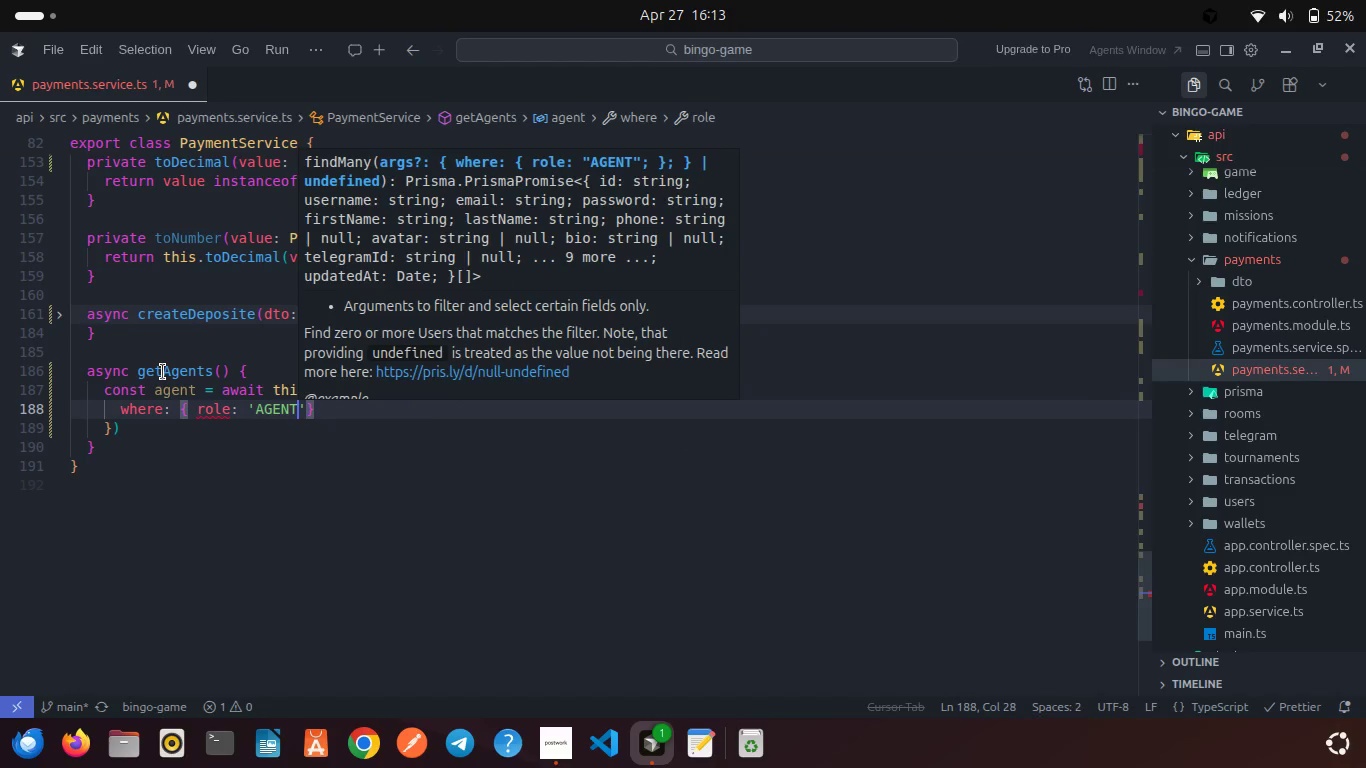 
key(ArrowRight)
 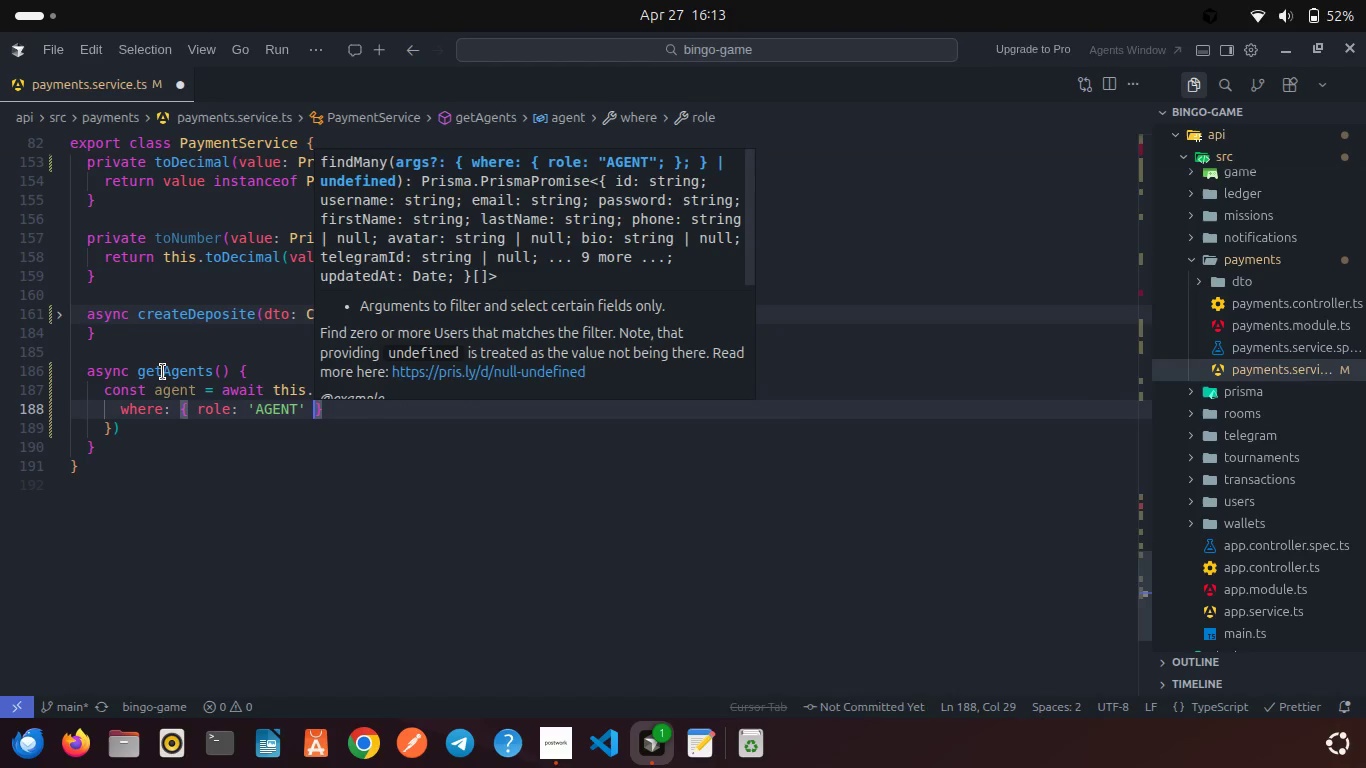 
key(Space)
 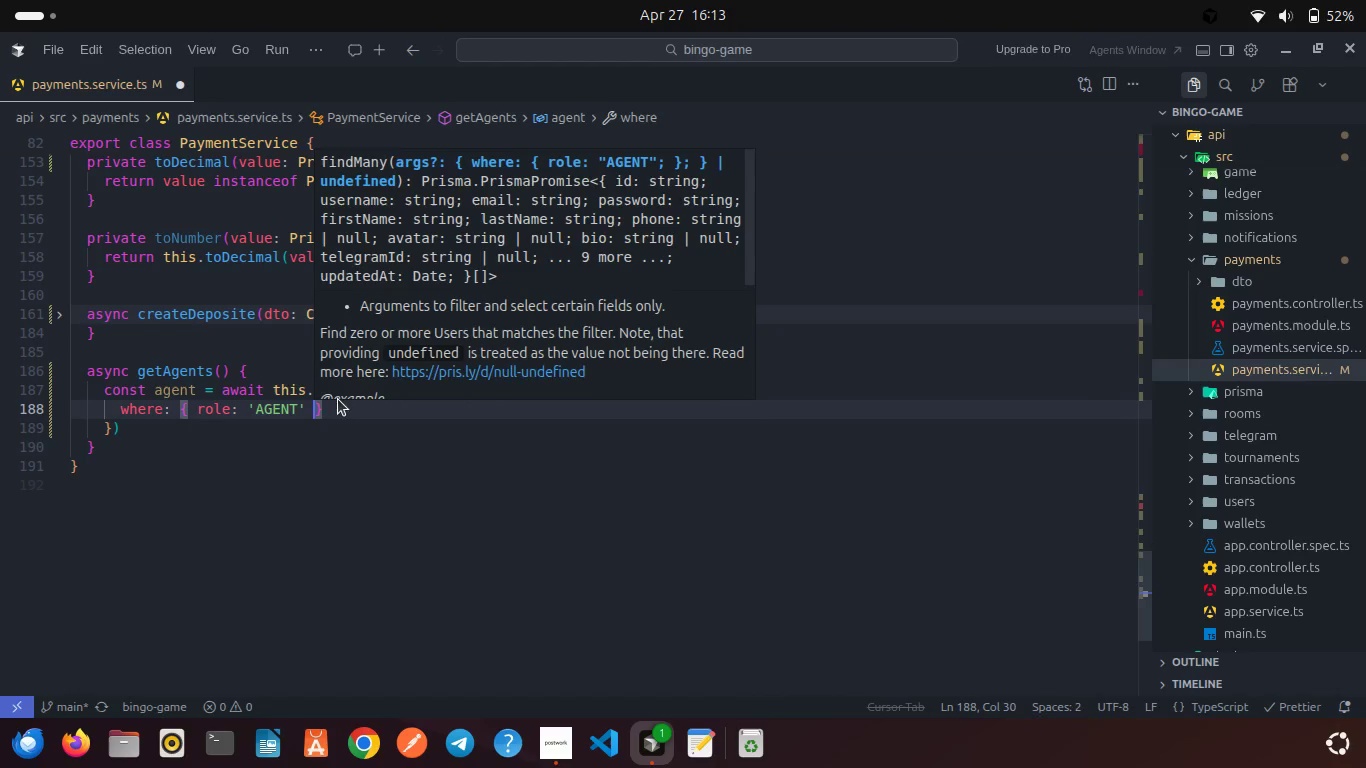 
left_click([338, 406])
 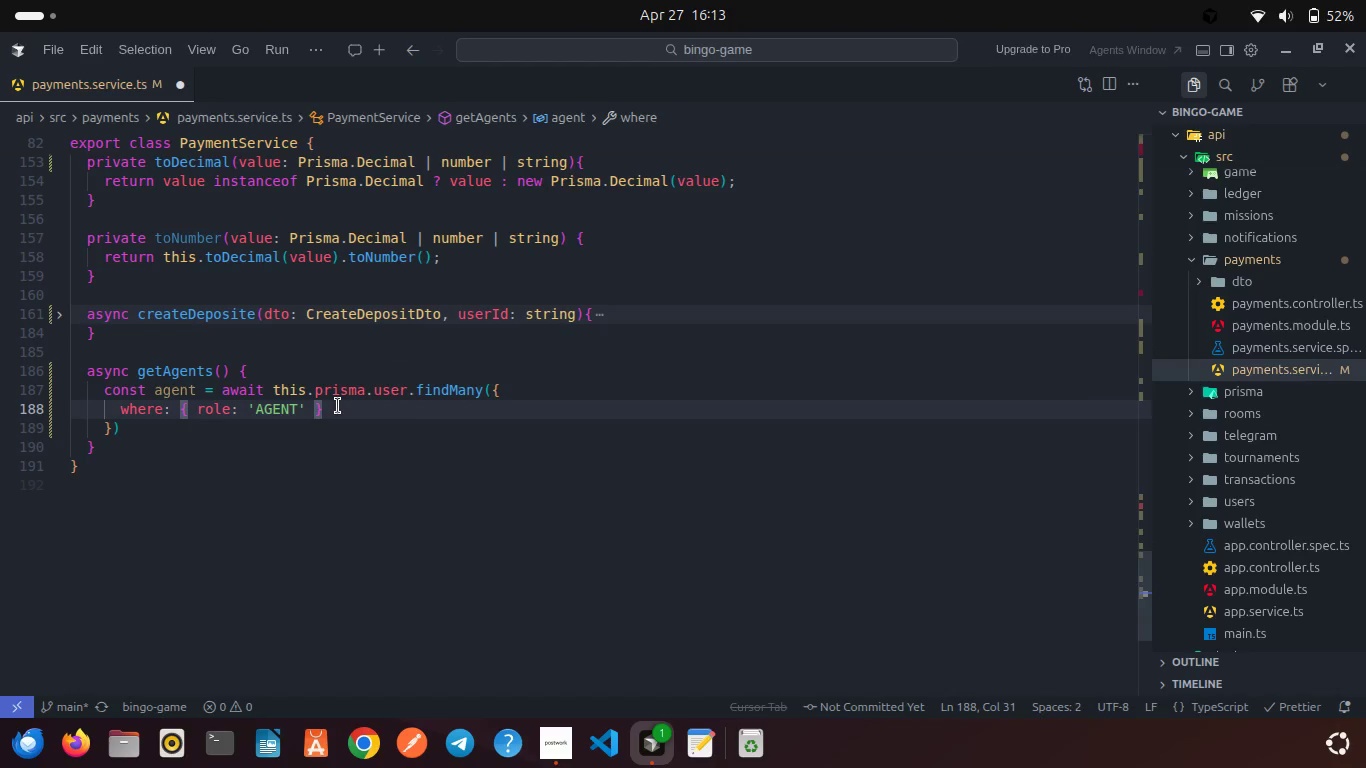 
key(Comma)
 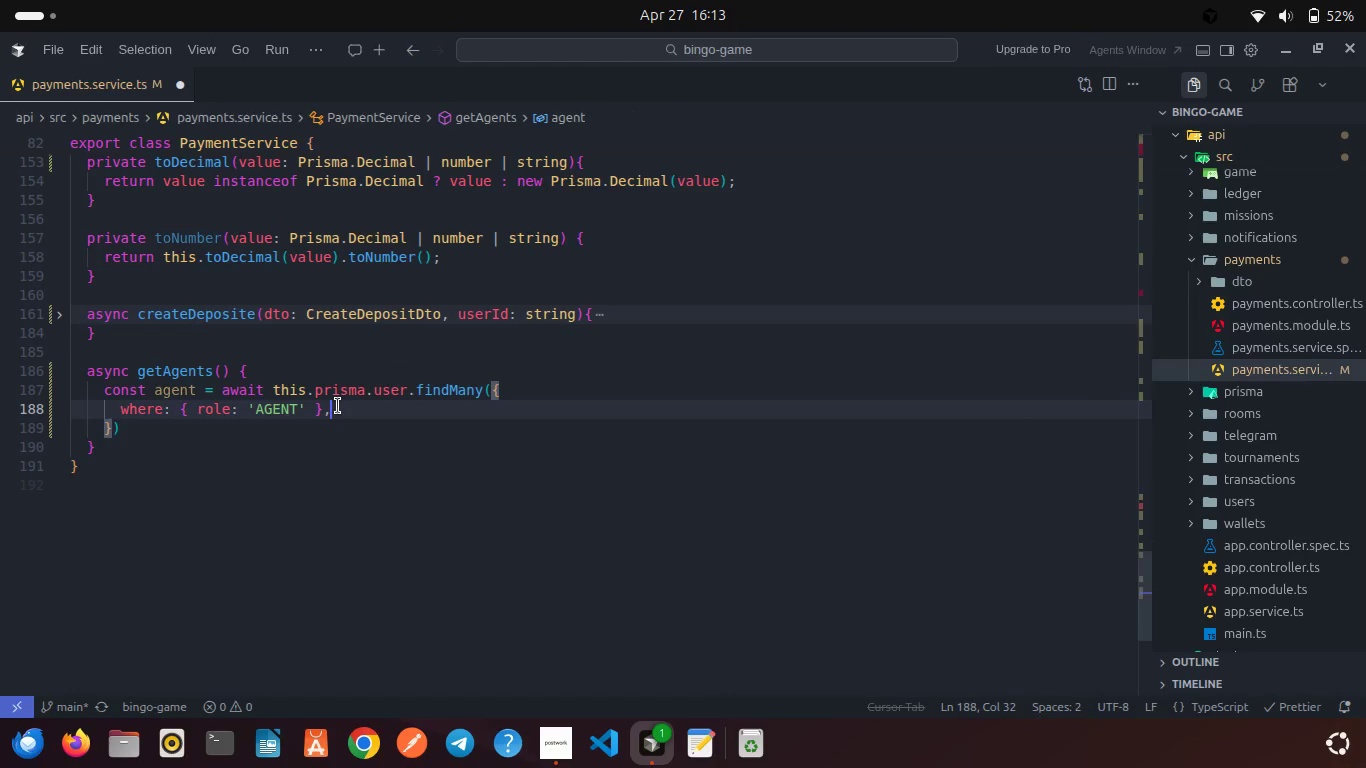 
key(Enter)
 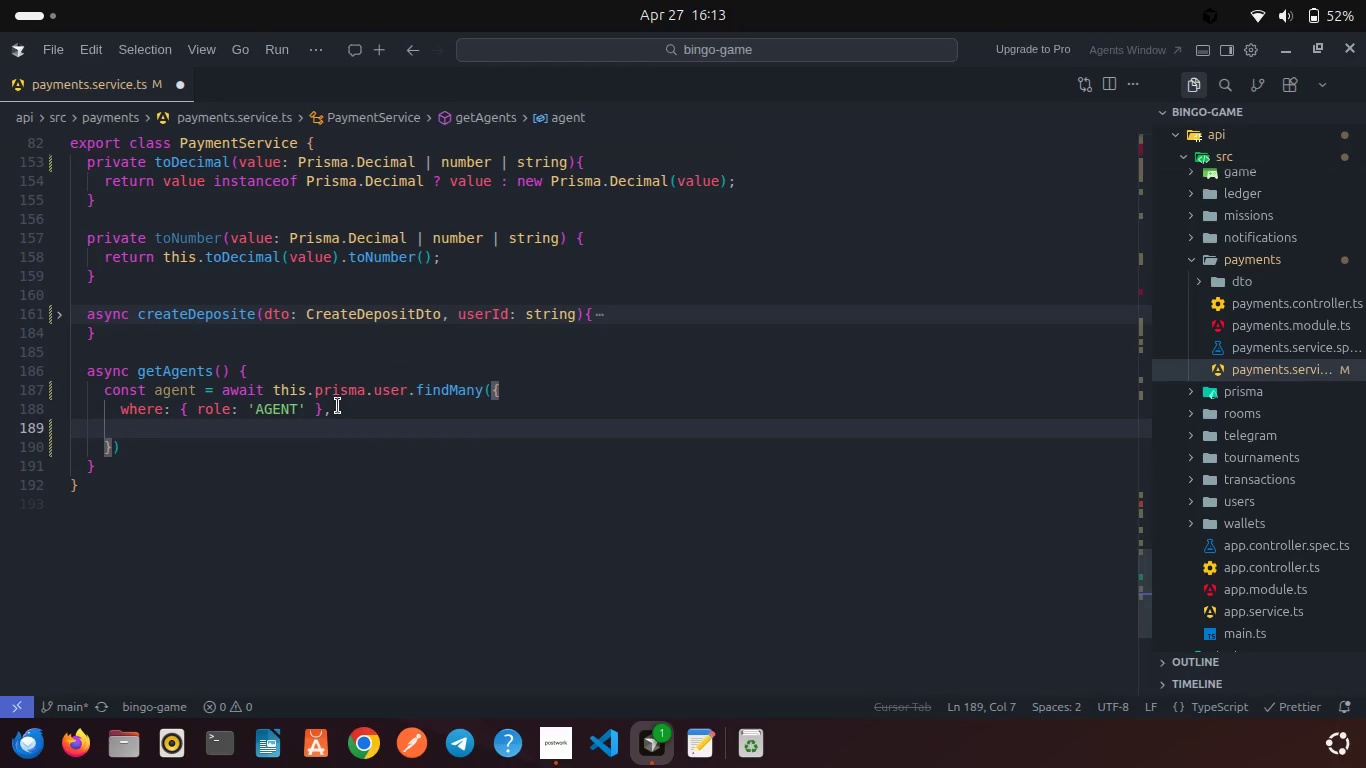 
type(sele)
 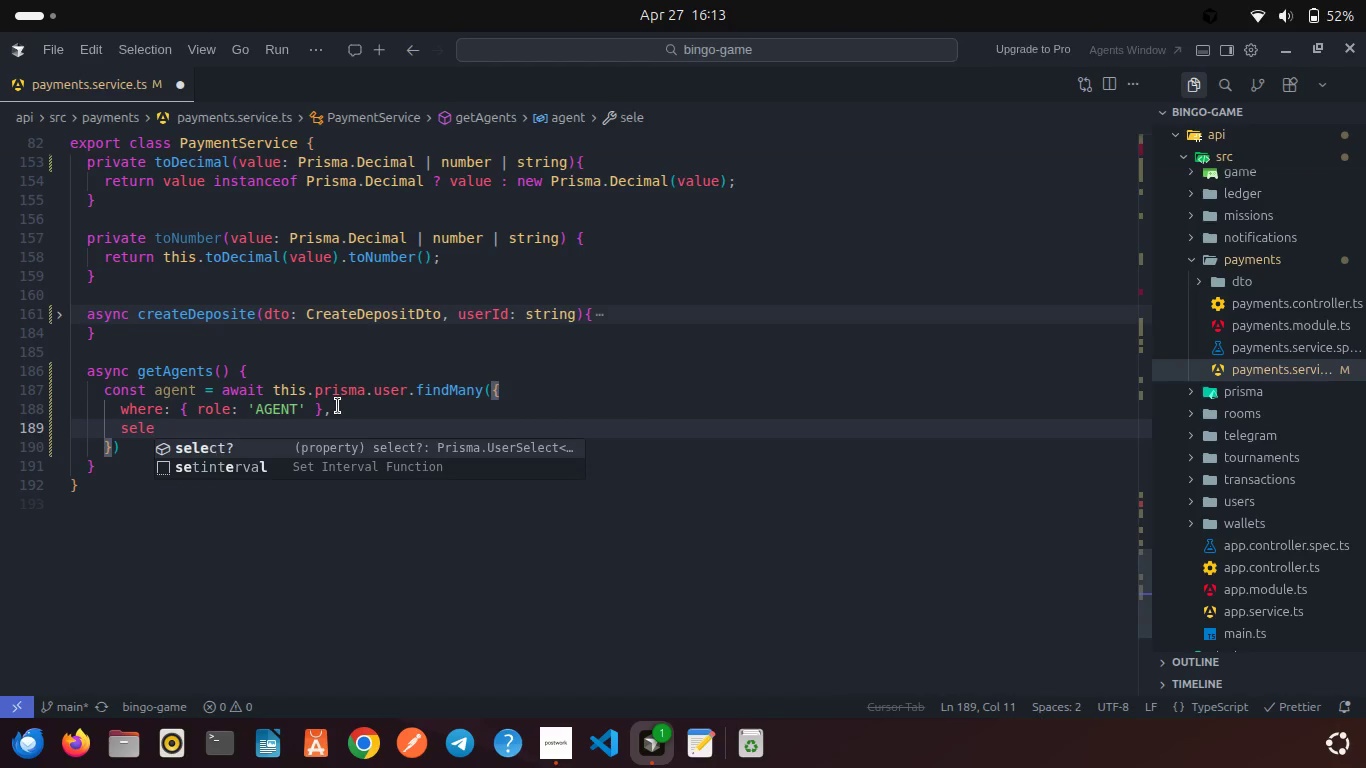 
key(Enter)
 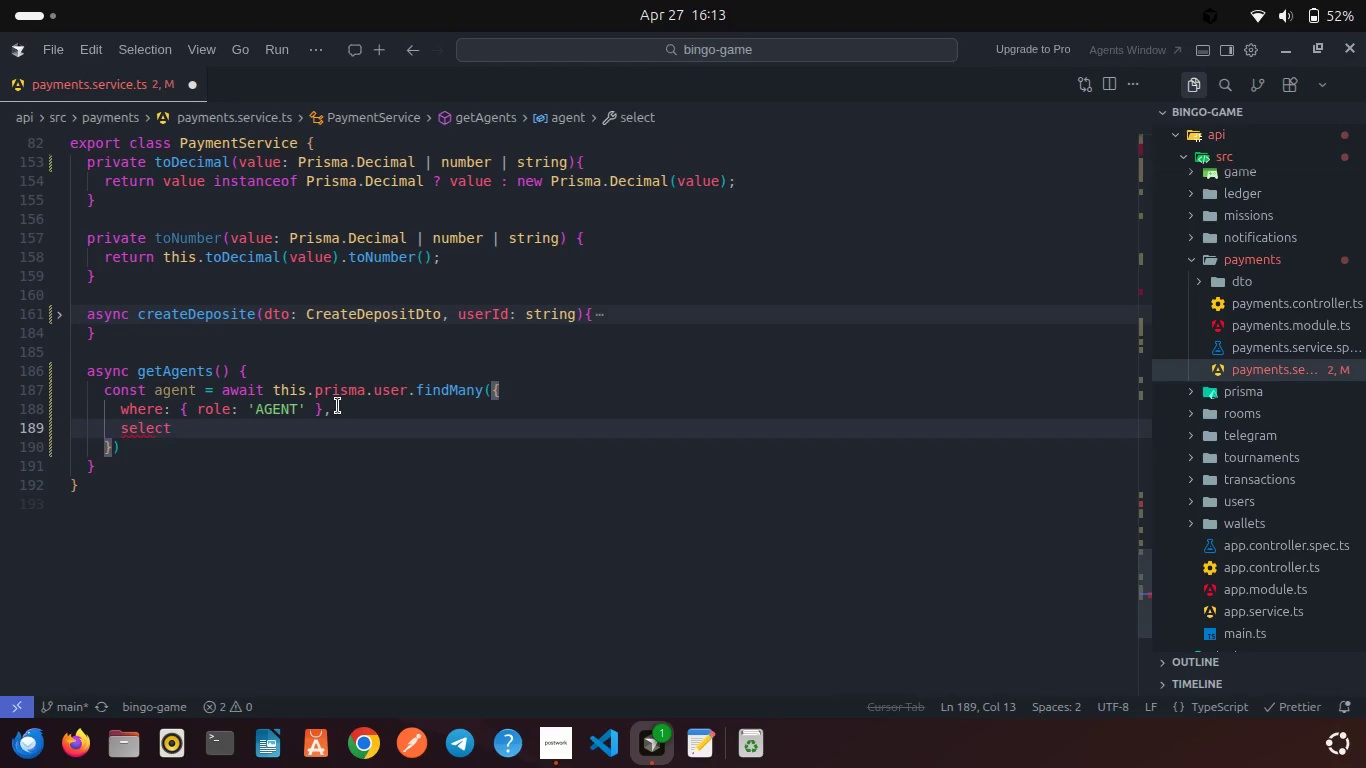 
key(Shift+ShiftRight)
 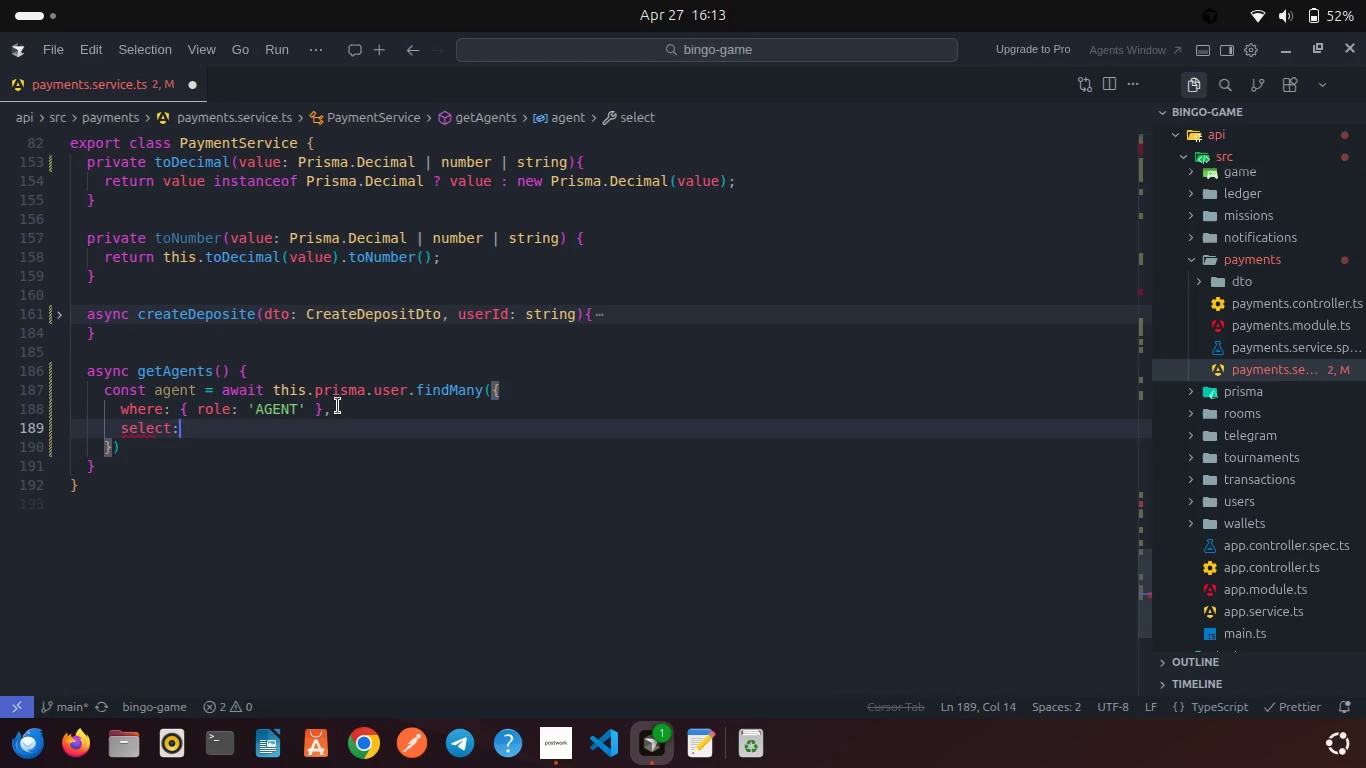 
key(Shift+Semicolon)
 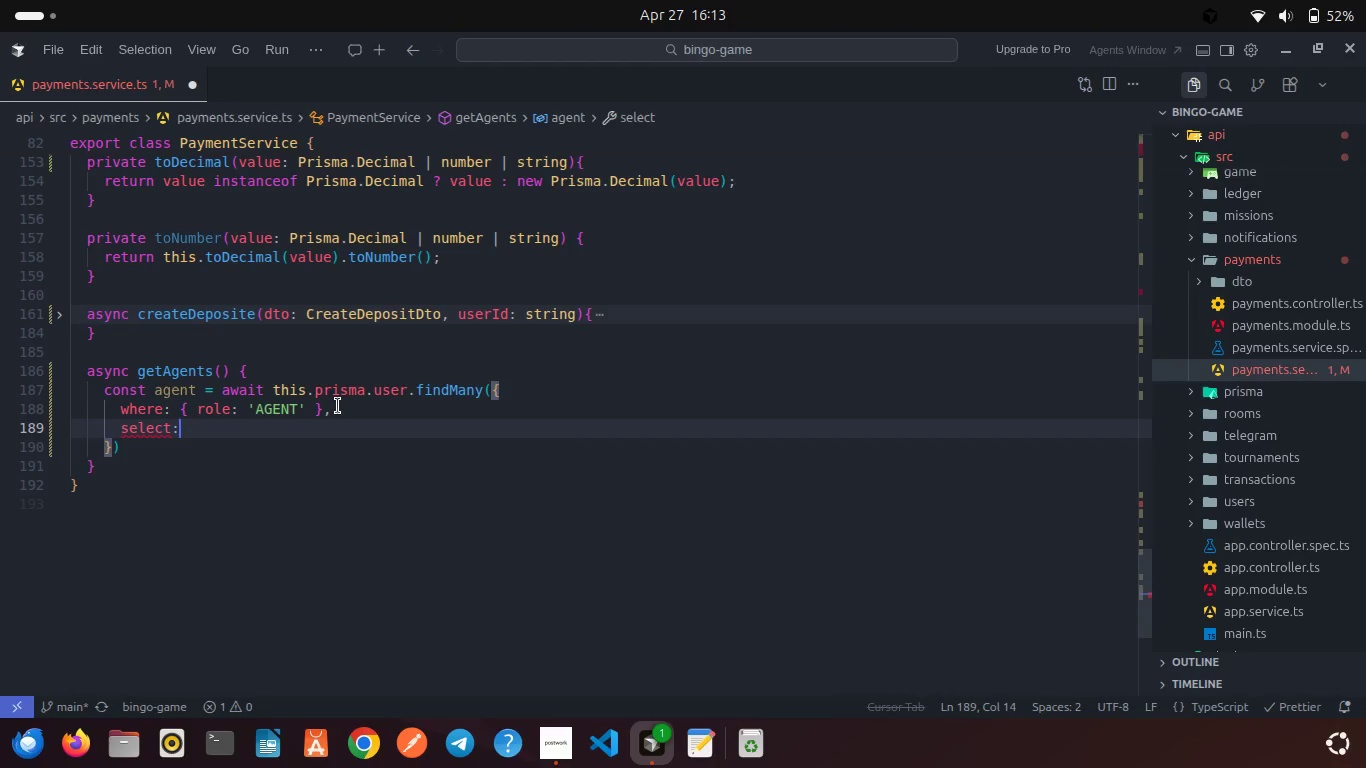 
key(Shift+ShiftRight)
 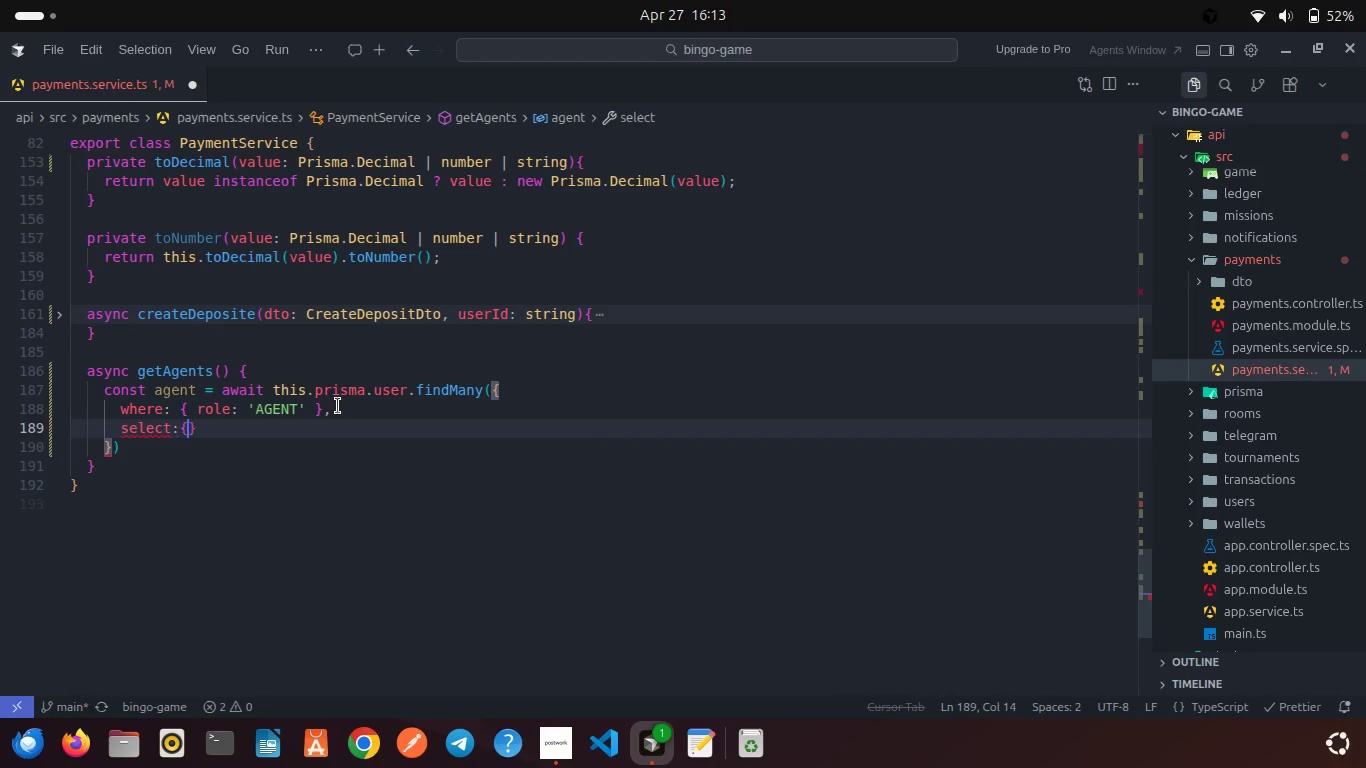 
key(Shift+BracketLeft)
 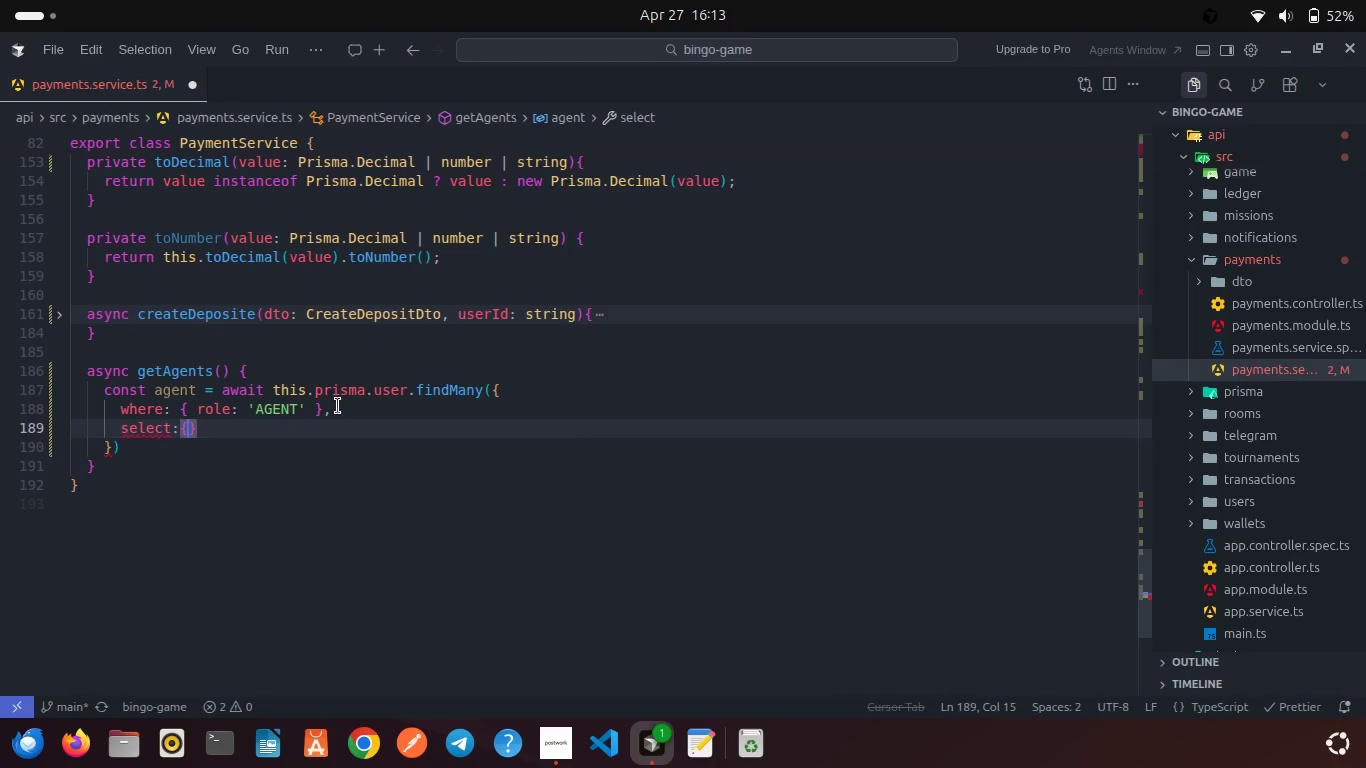 
key(Enter)
 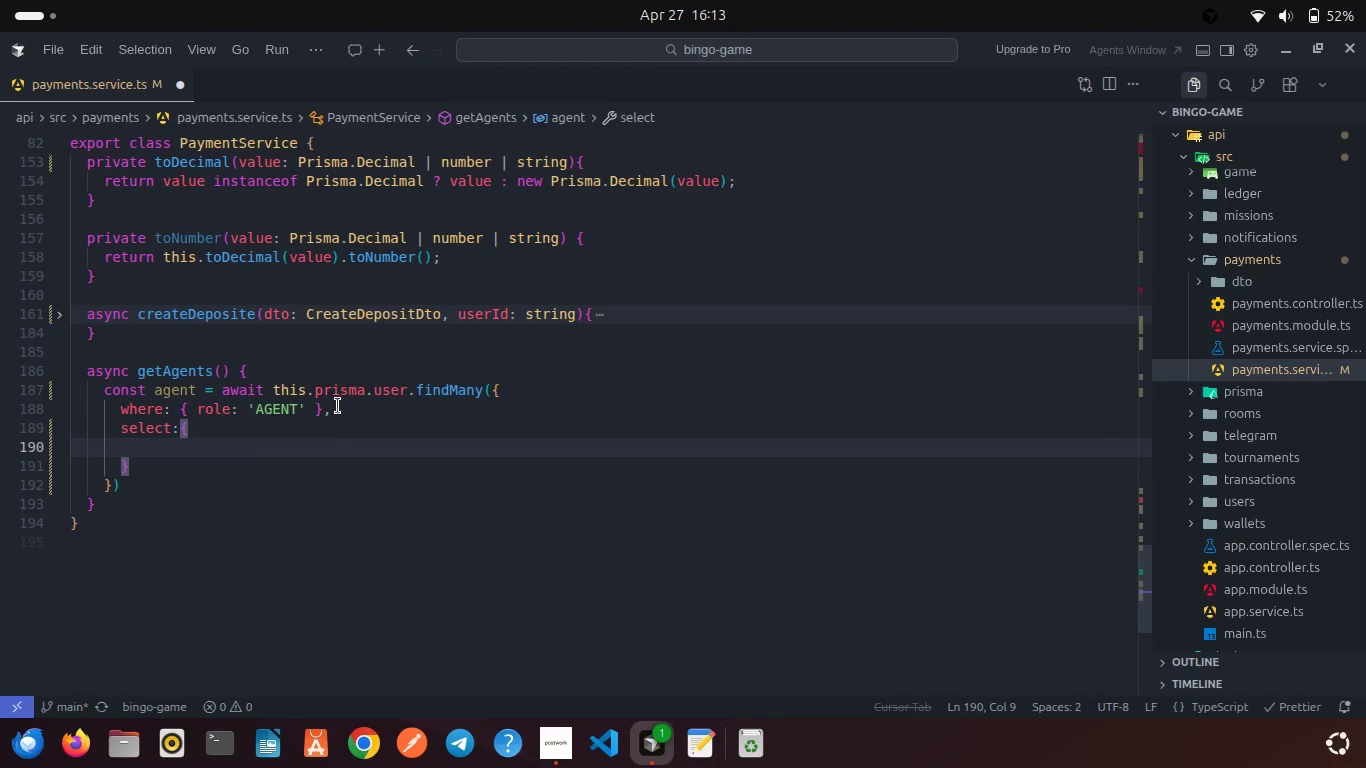 
type(id)
 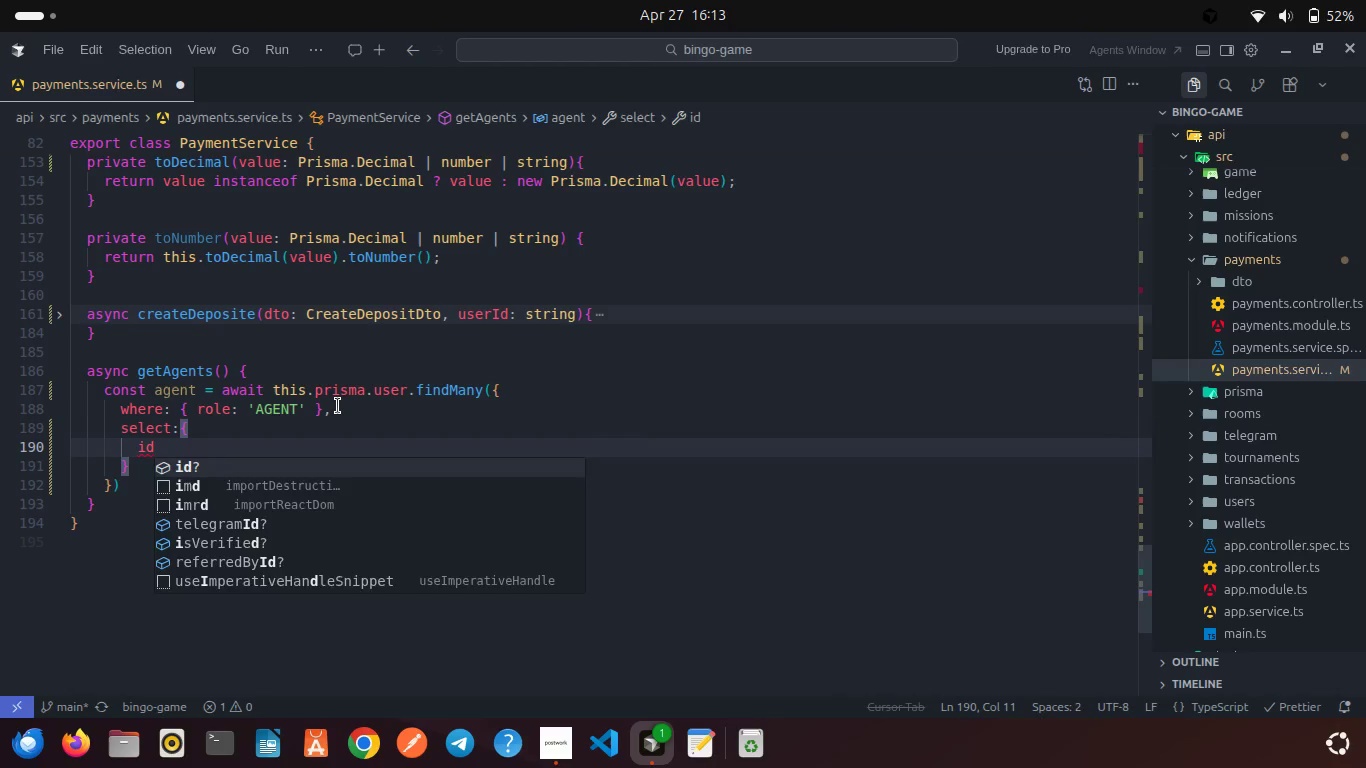 
key(Enter)
 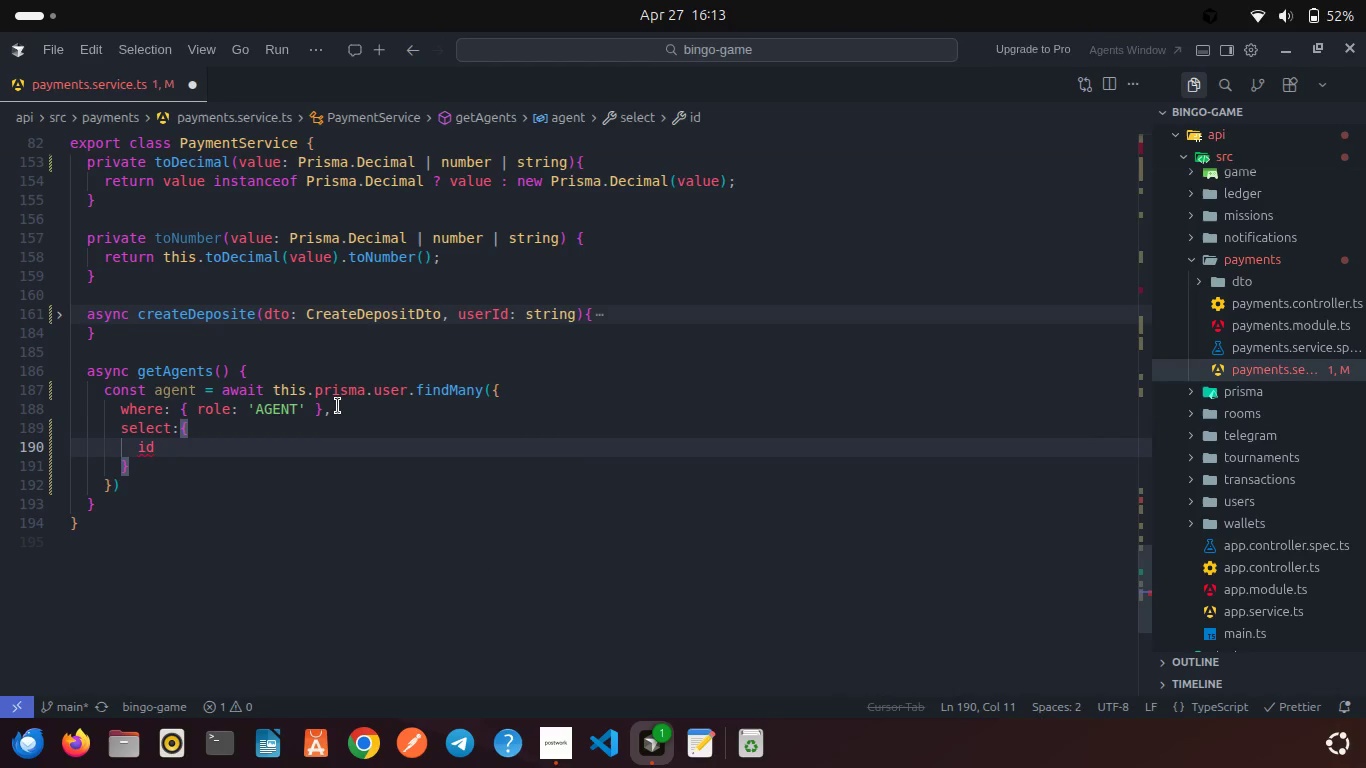 
type(: true)
 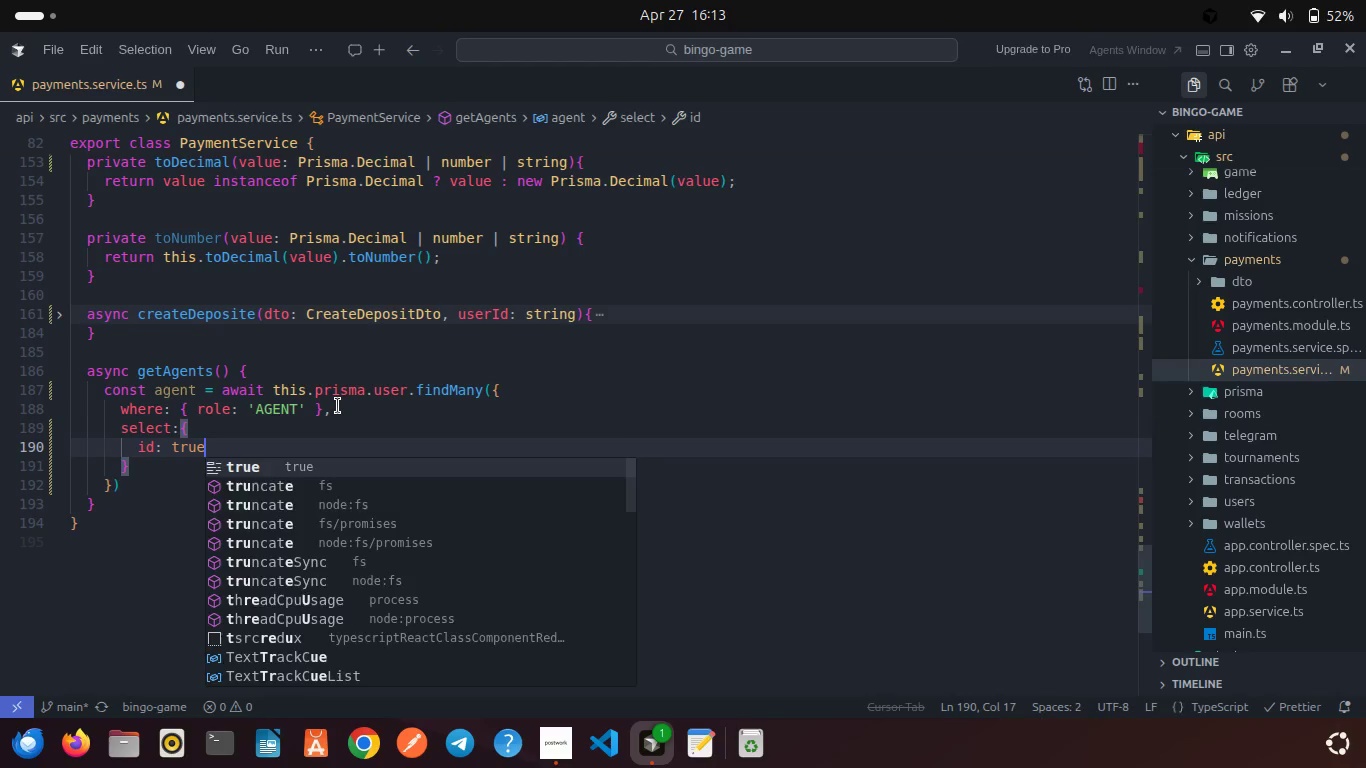 
key(Enter)
 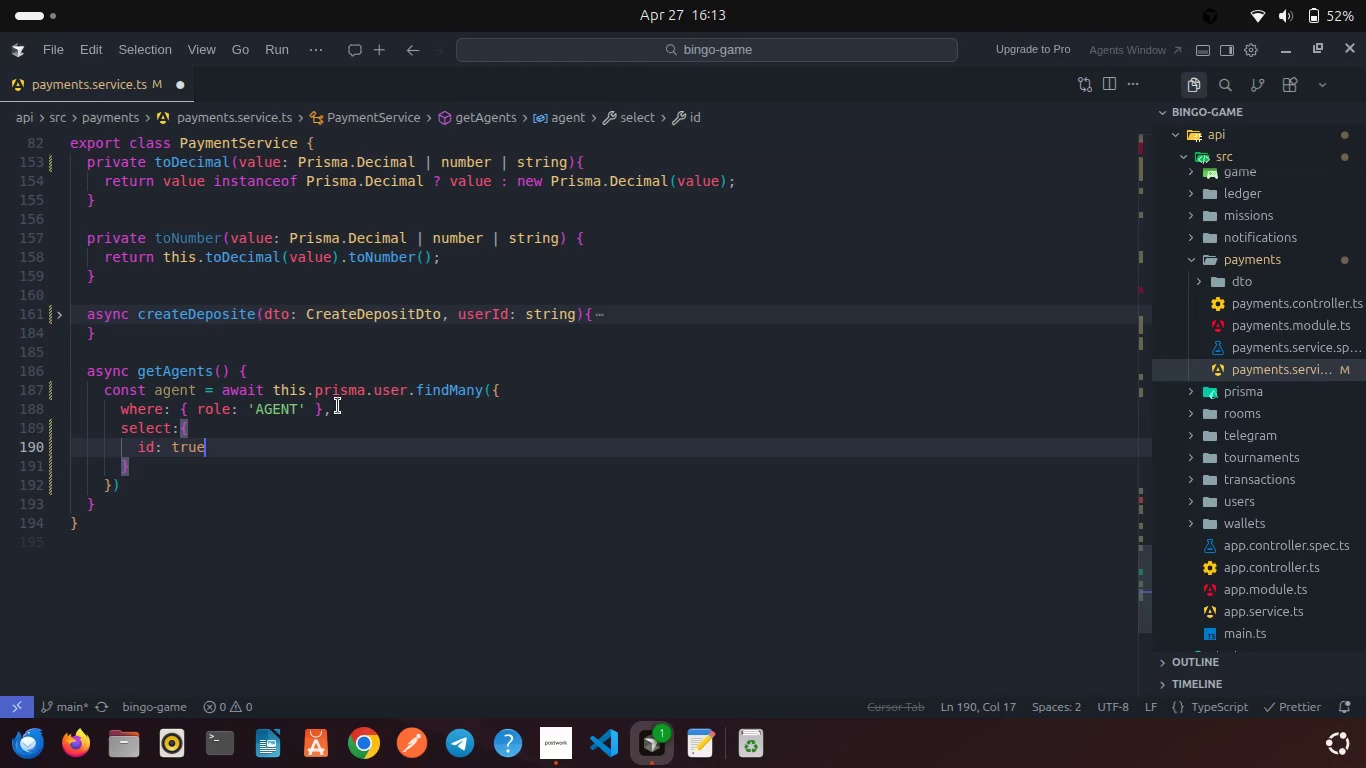 
key(Comma)
 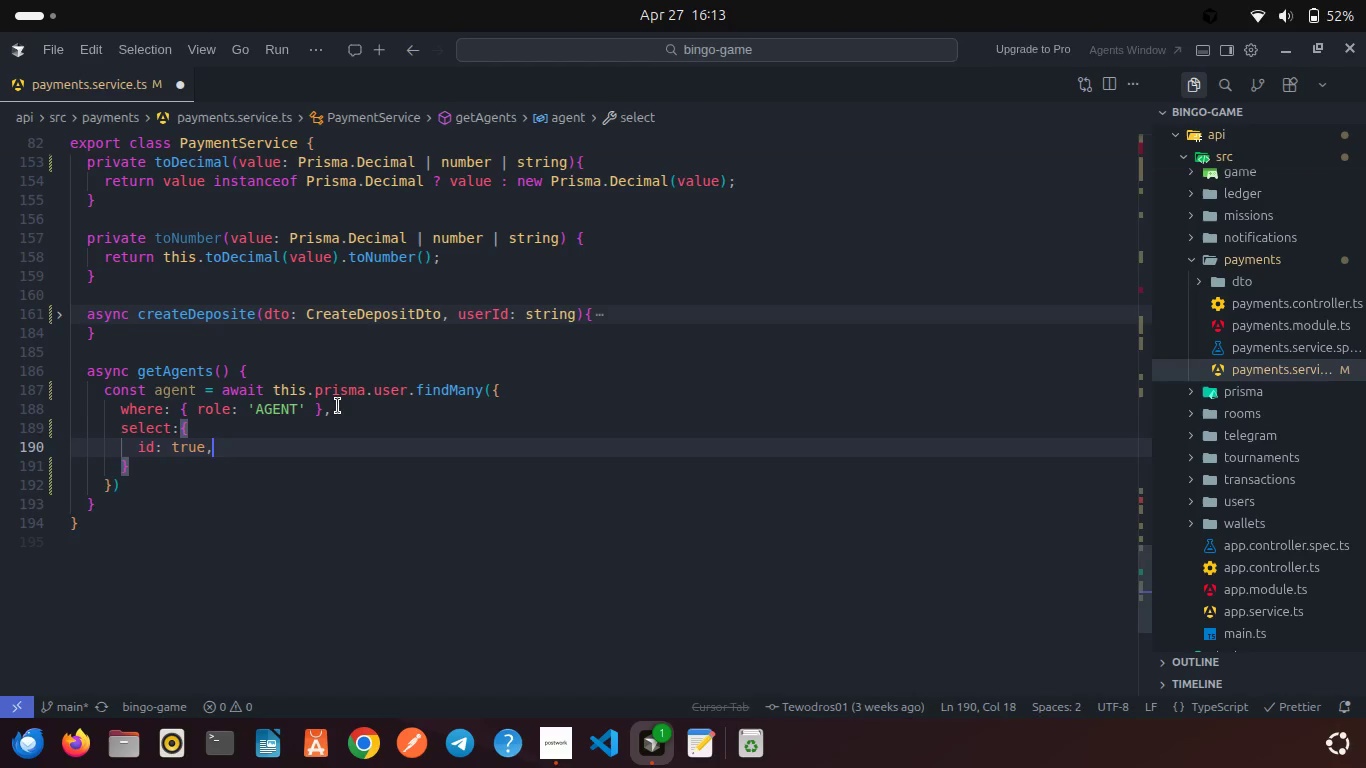 
key(Enter)
 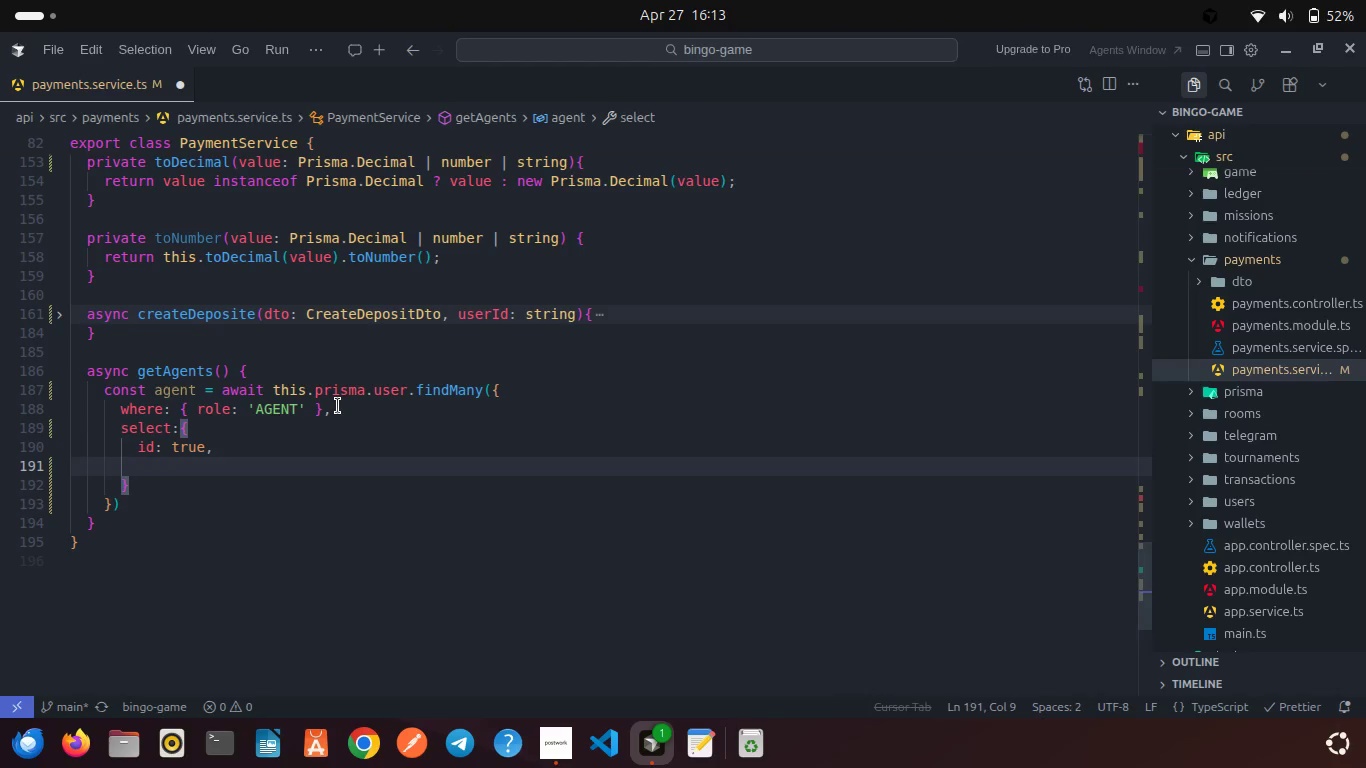 
type(first)
 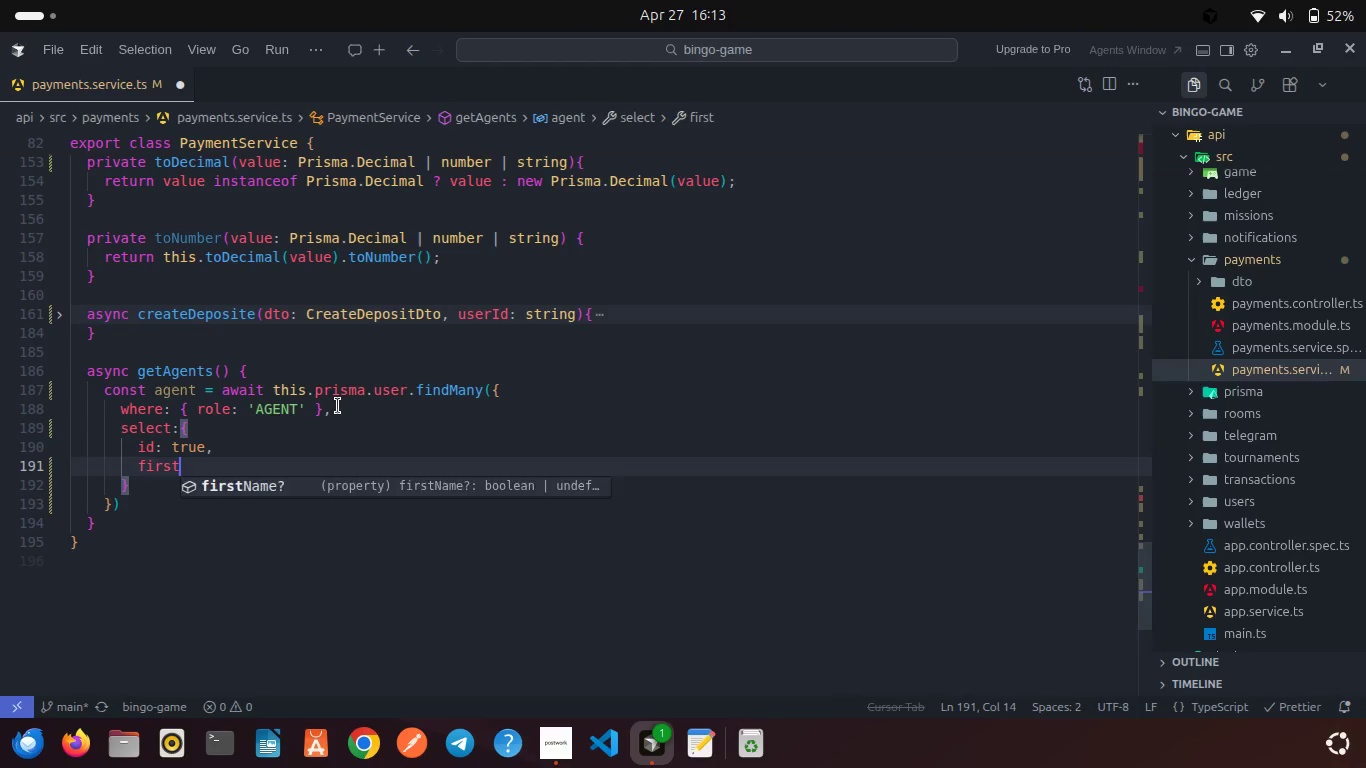 
key(Enter)
 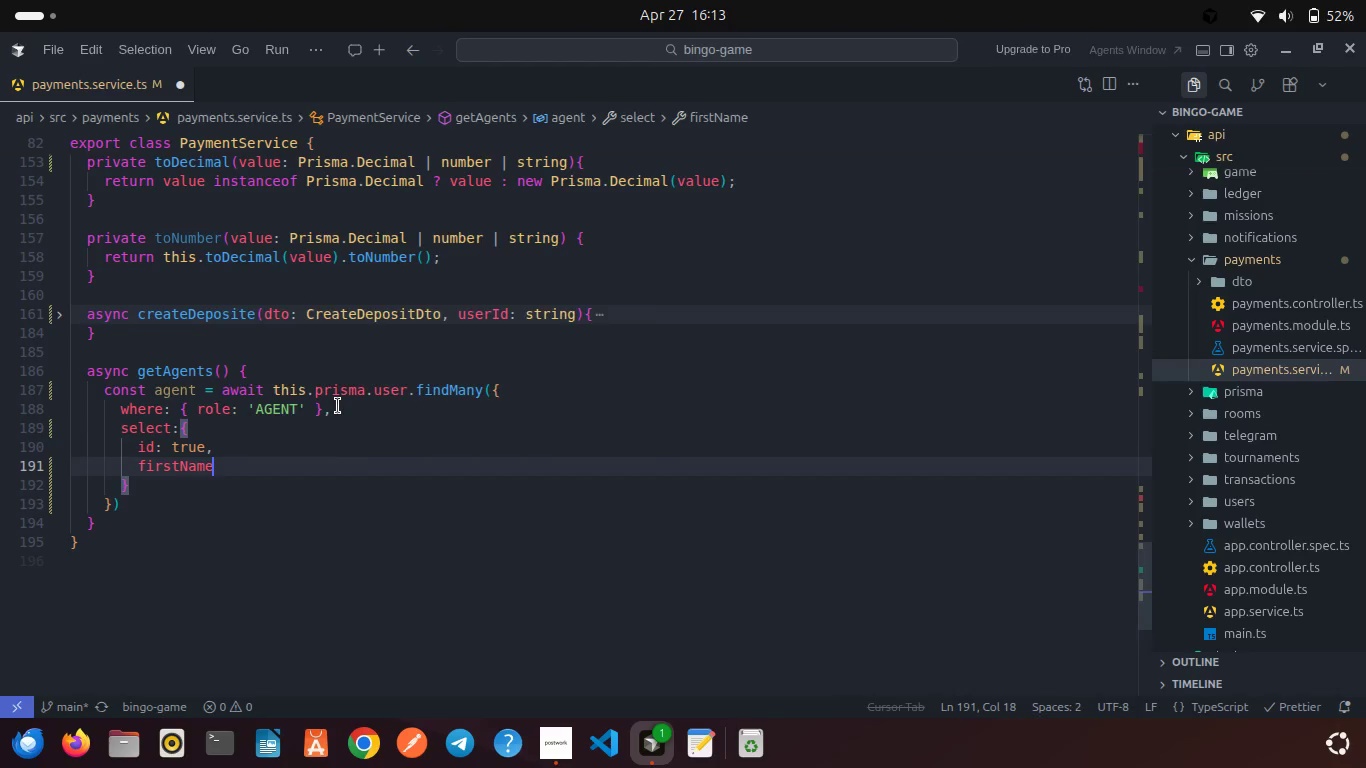 
type(: true,)
 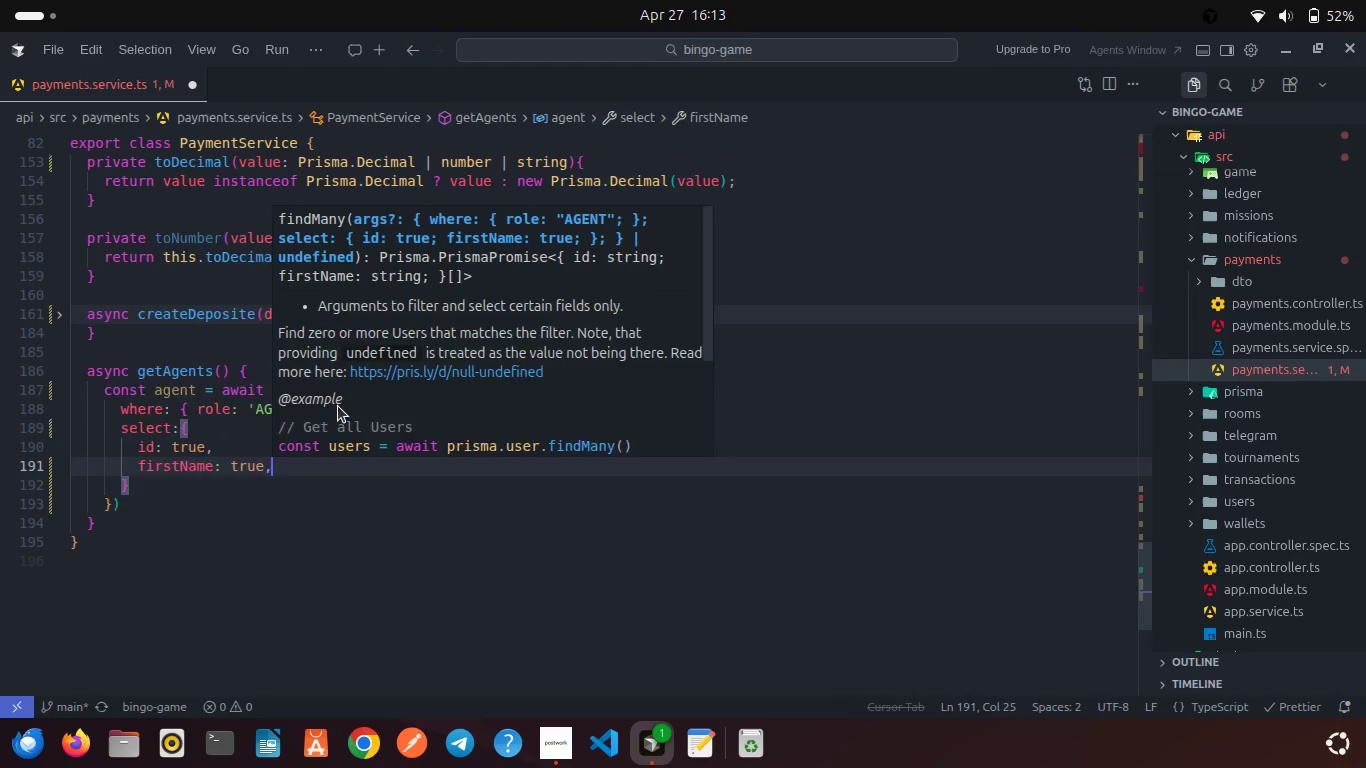 
key(Enter)
 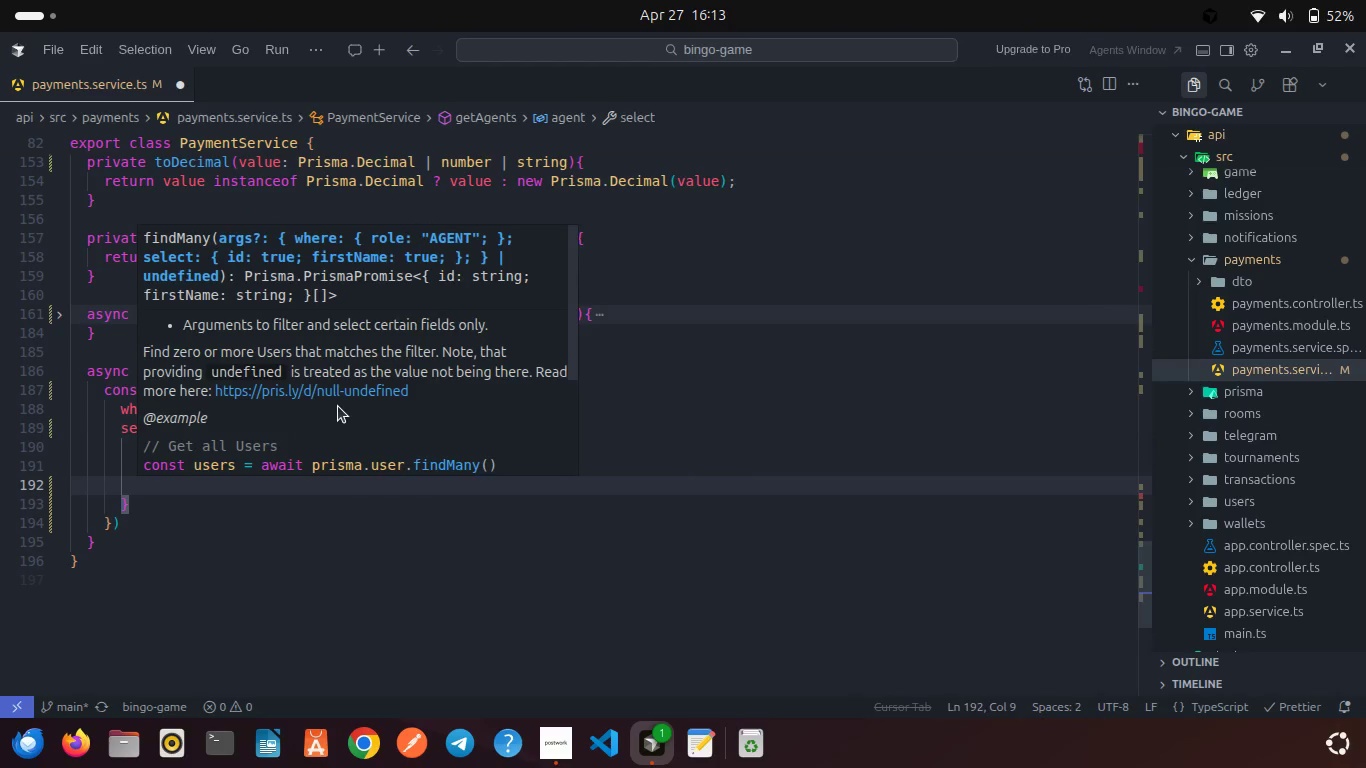 
type(last)
 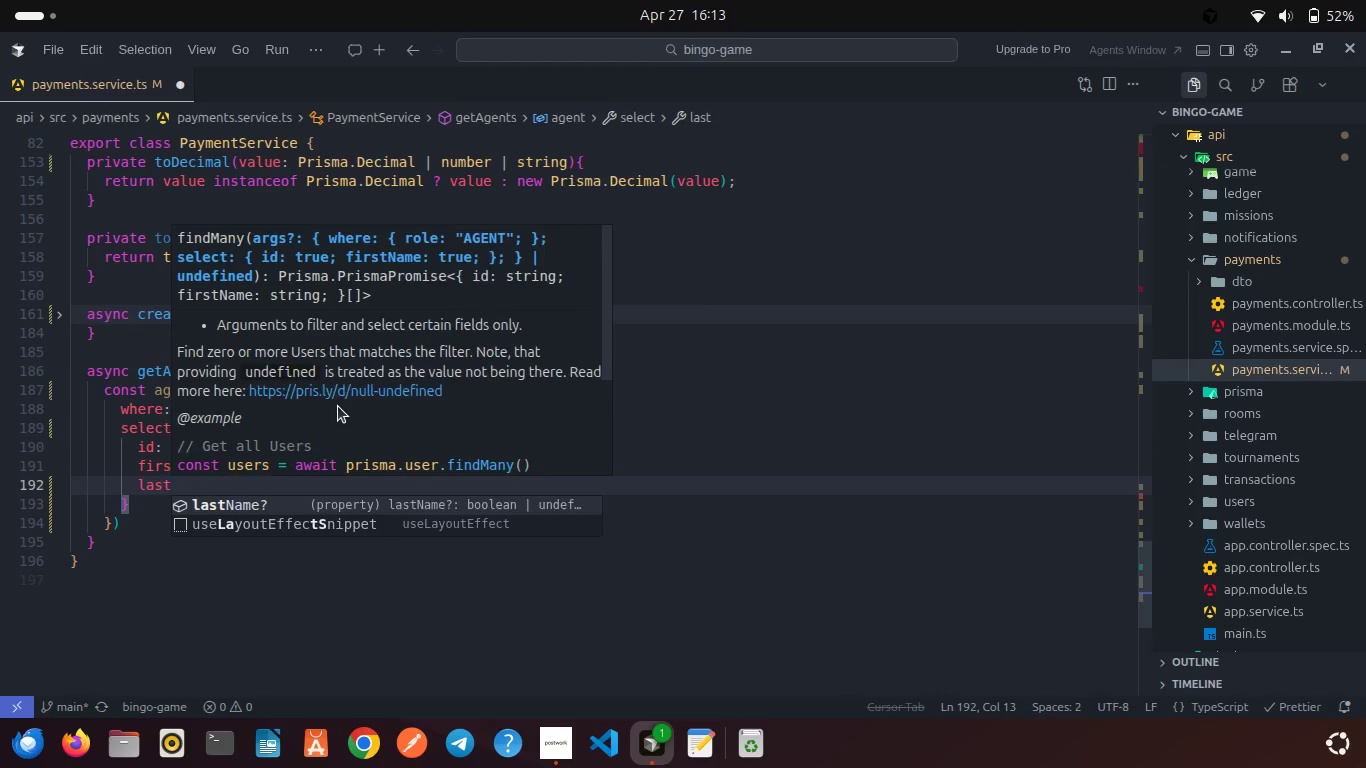 
key(Enter)
 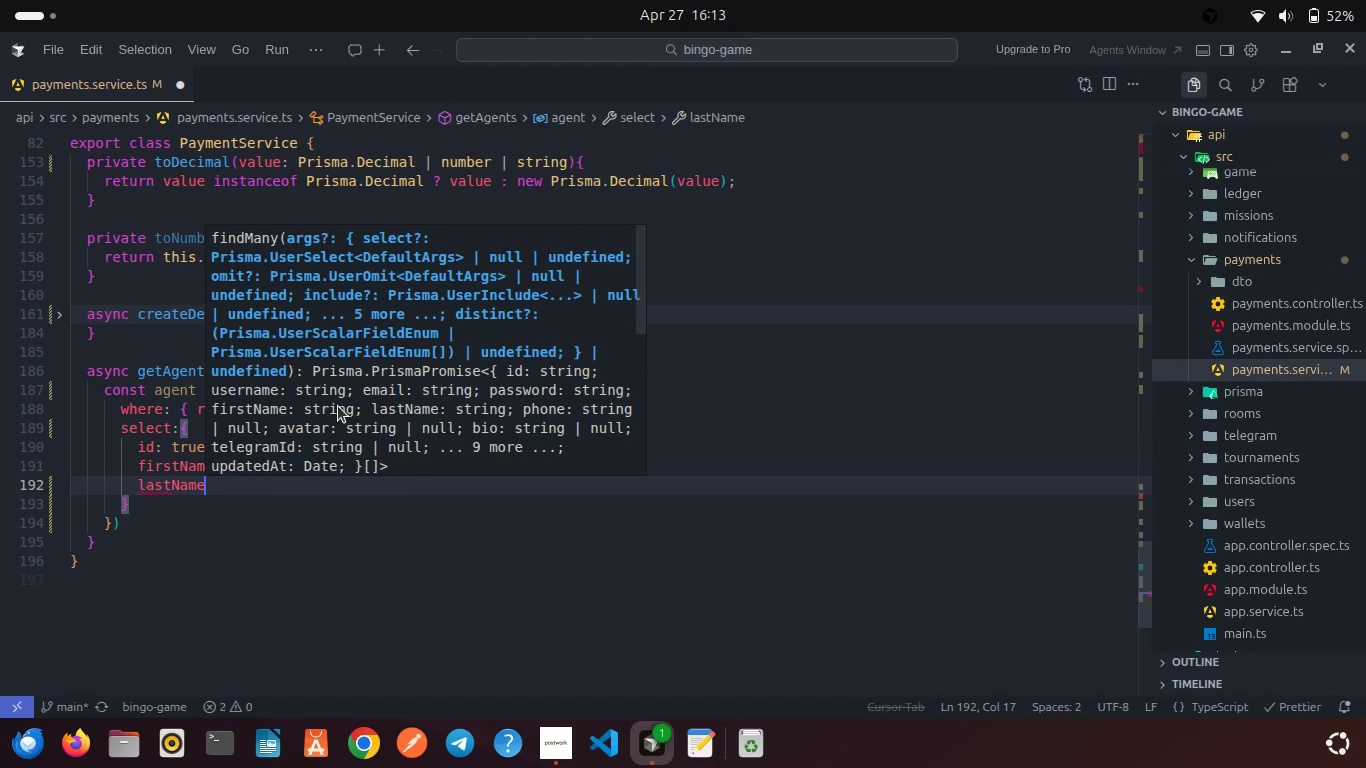 
type(: true,)
 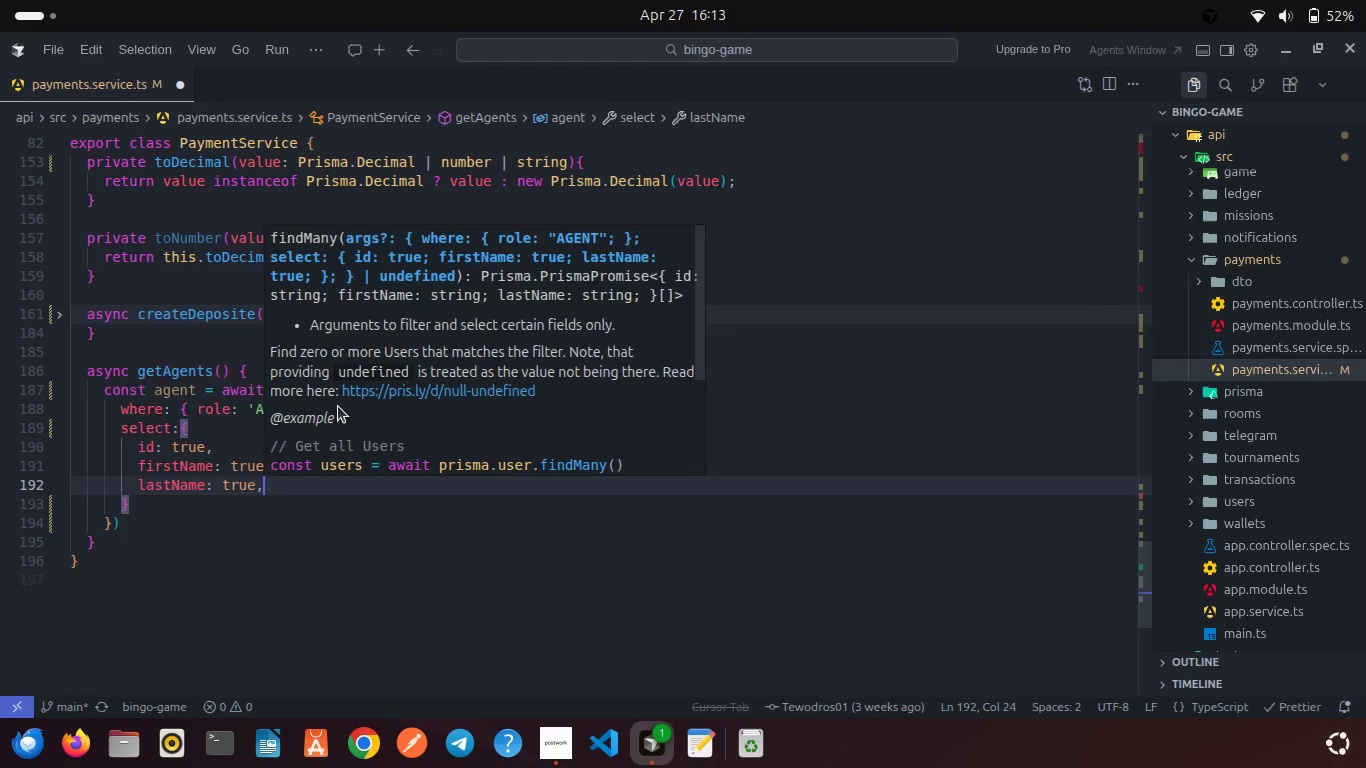 
key(Enter)
 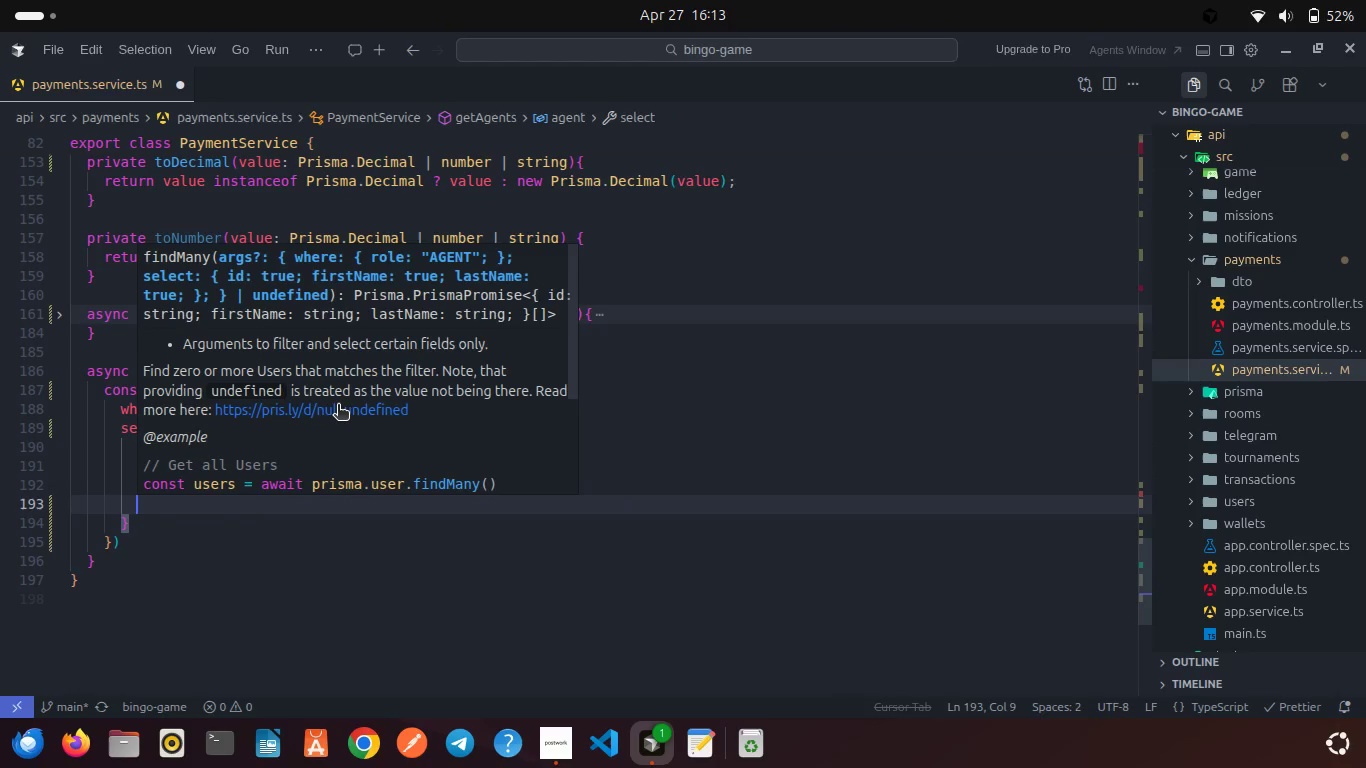 
type(user)
 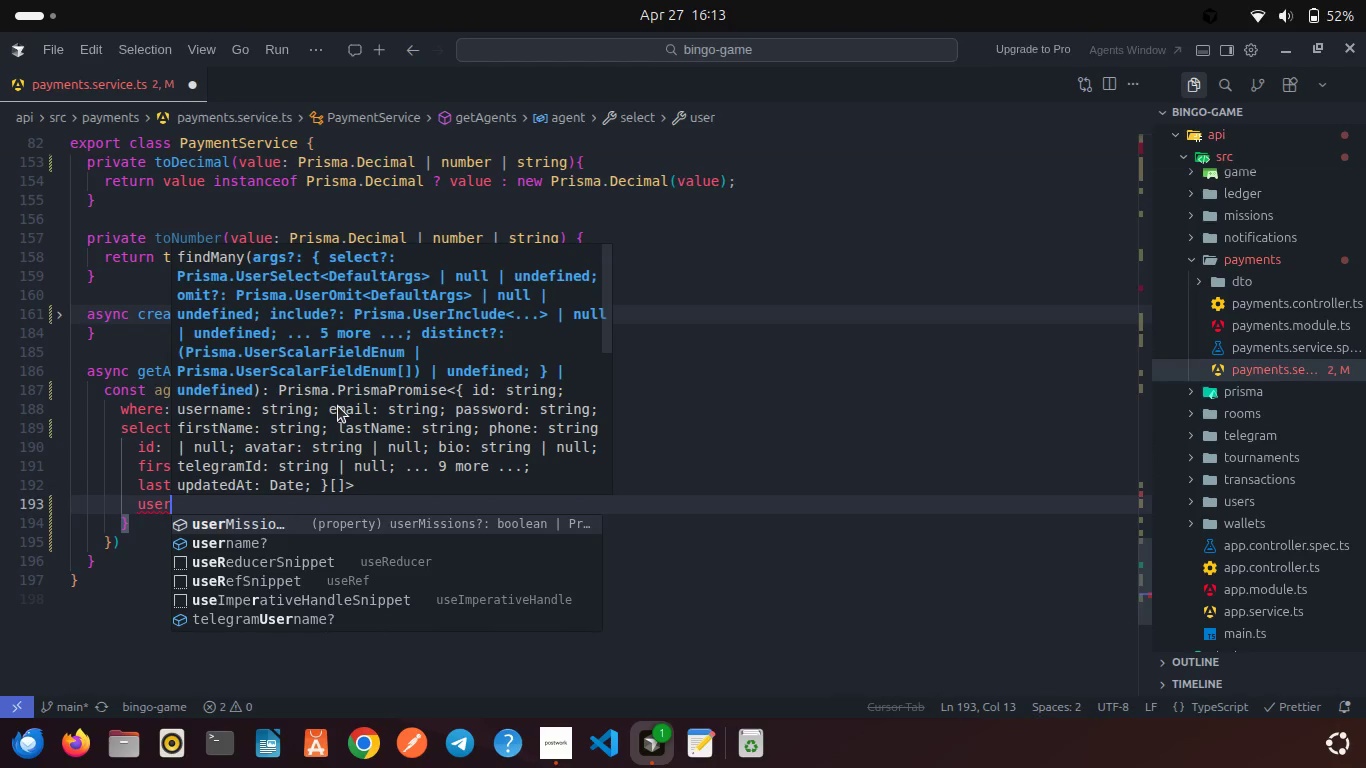 
key(ArrowDown)
 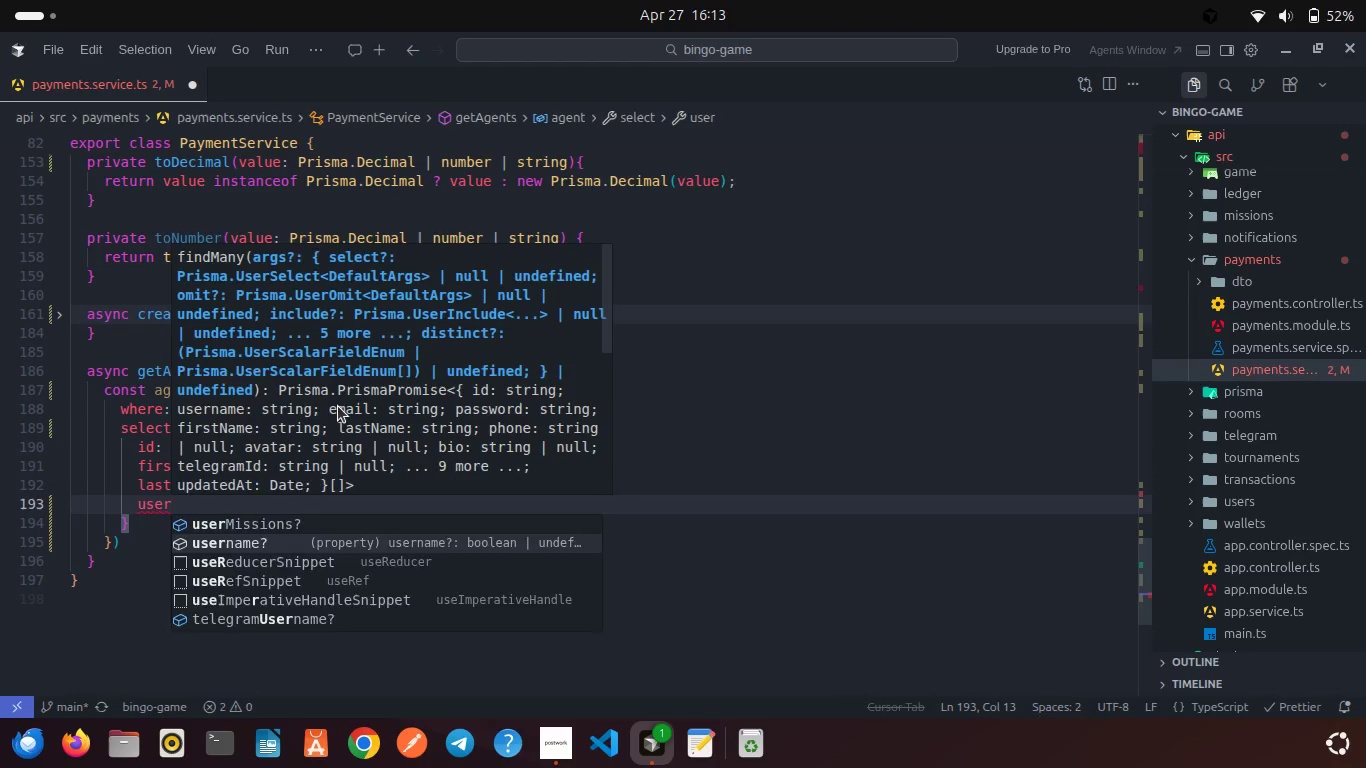 
key(Enter)
 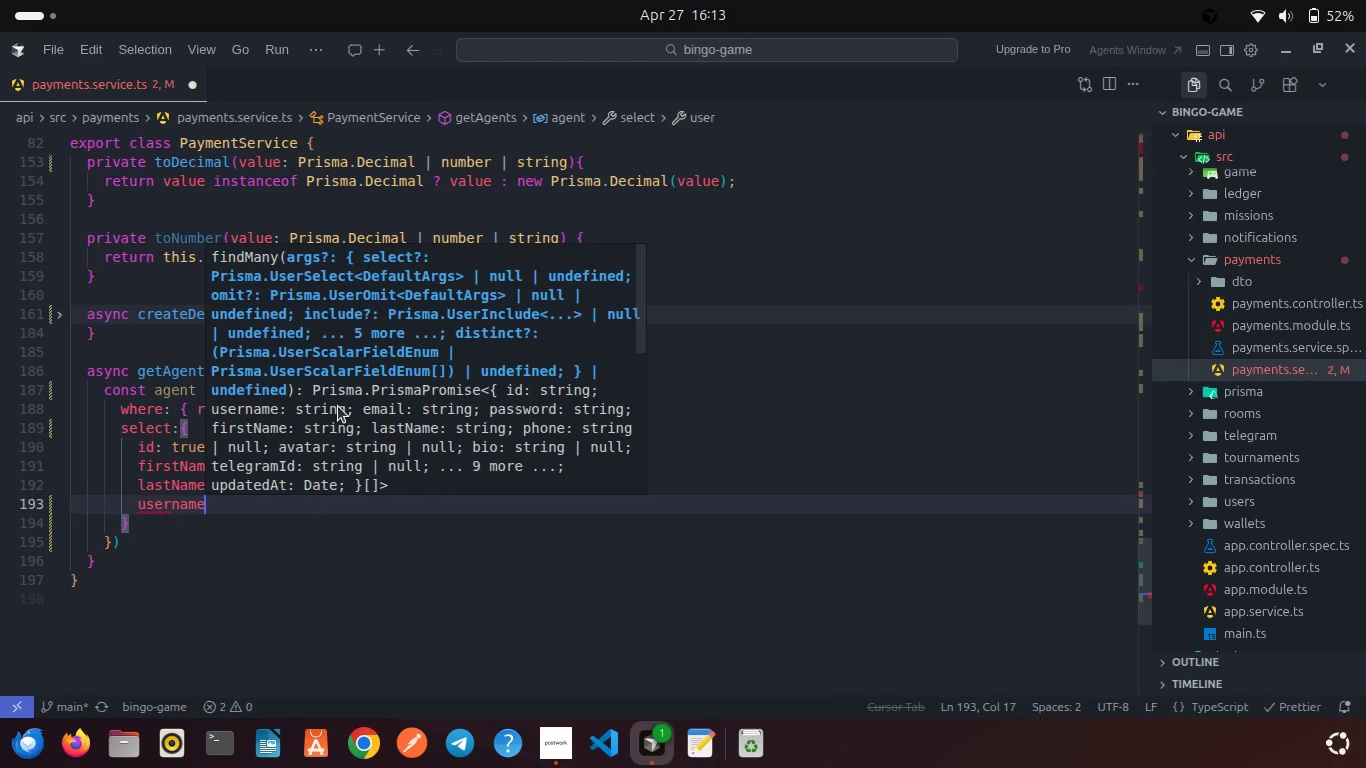 
type(: true,)
 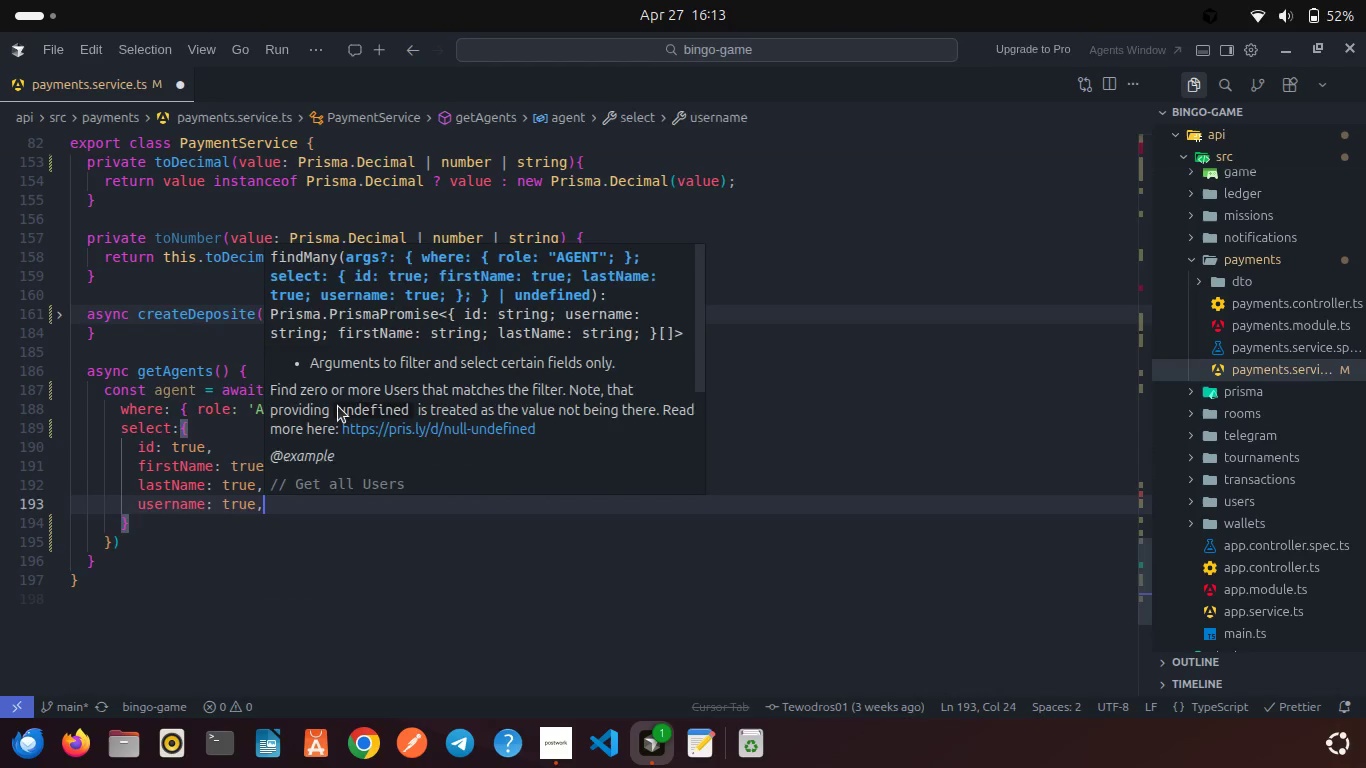 
key(Enter)
 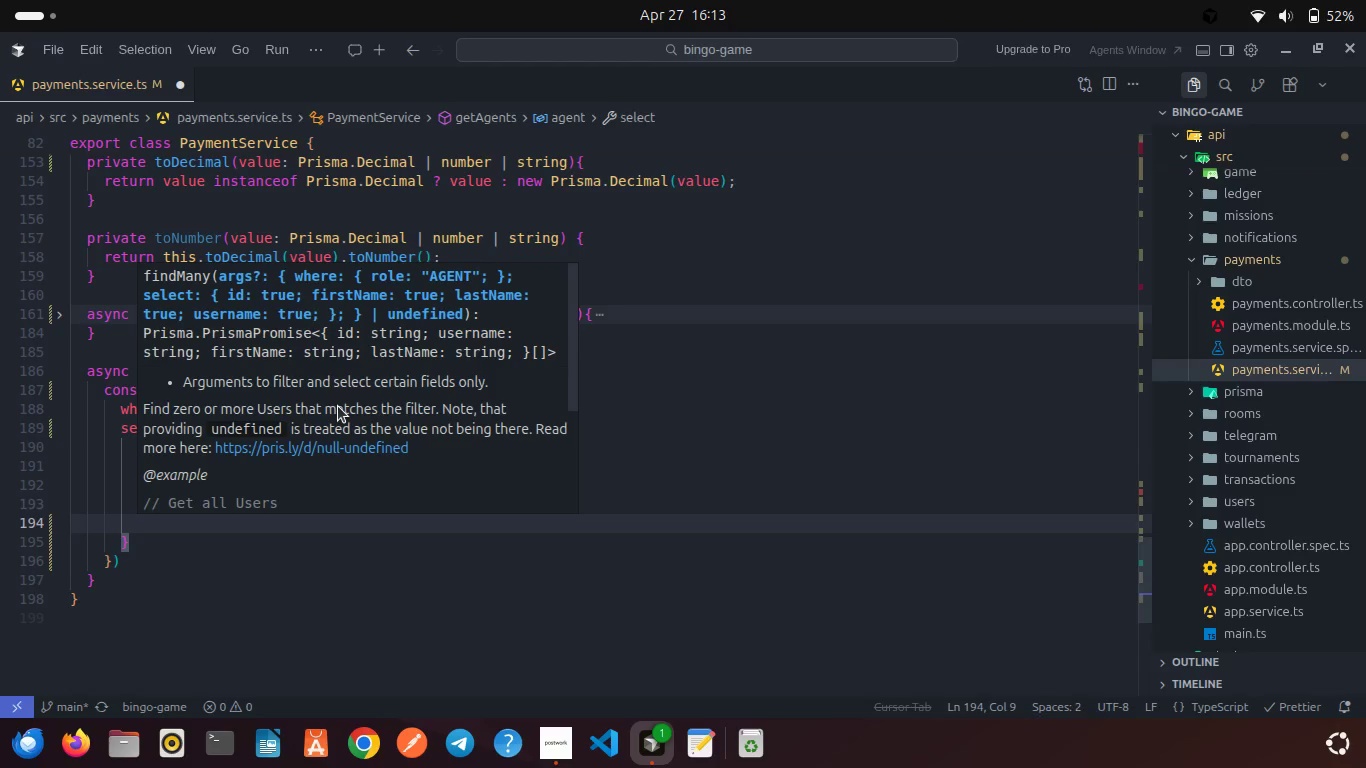 
type(ava)
 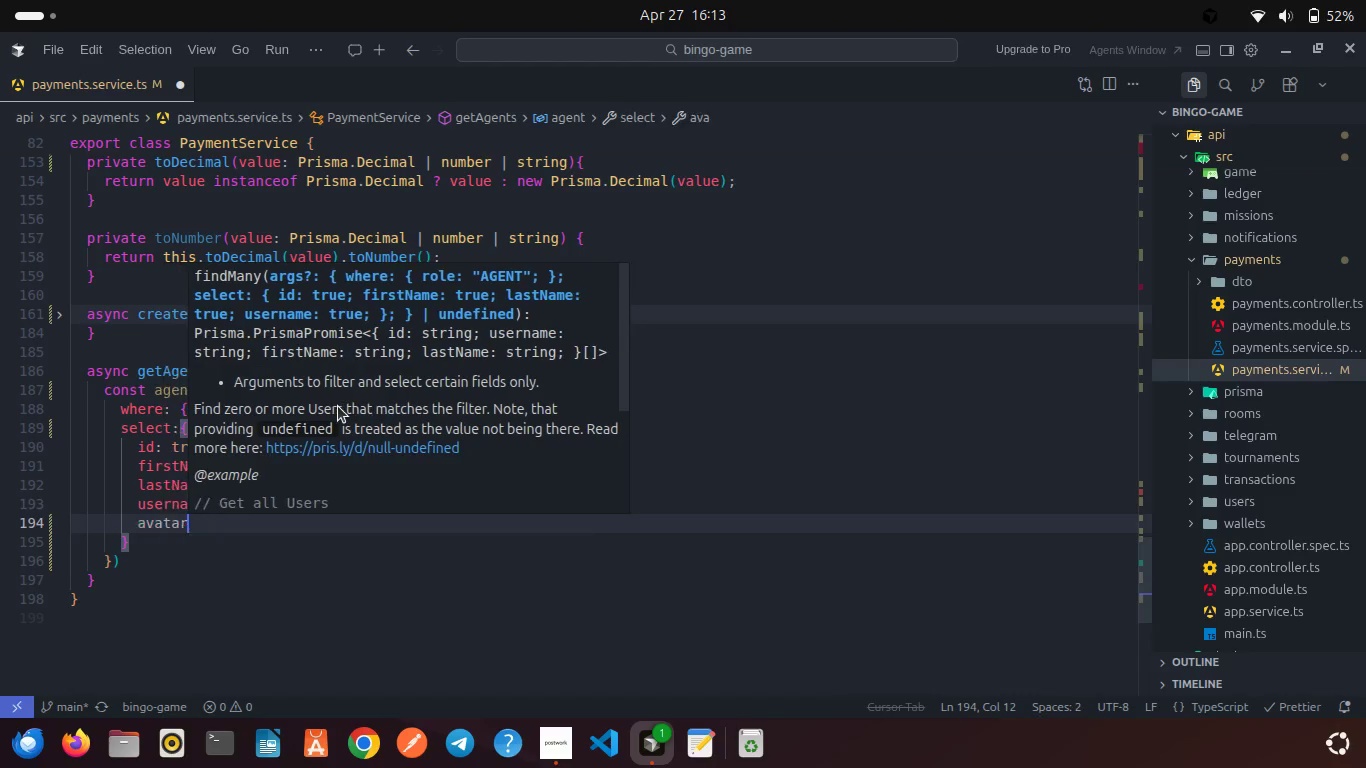 
key(Enter)
 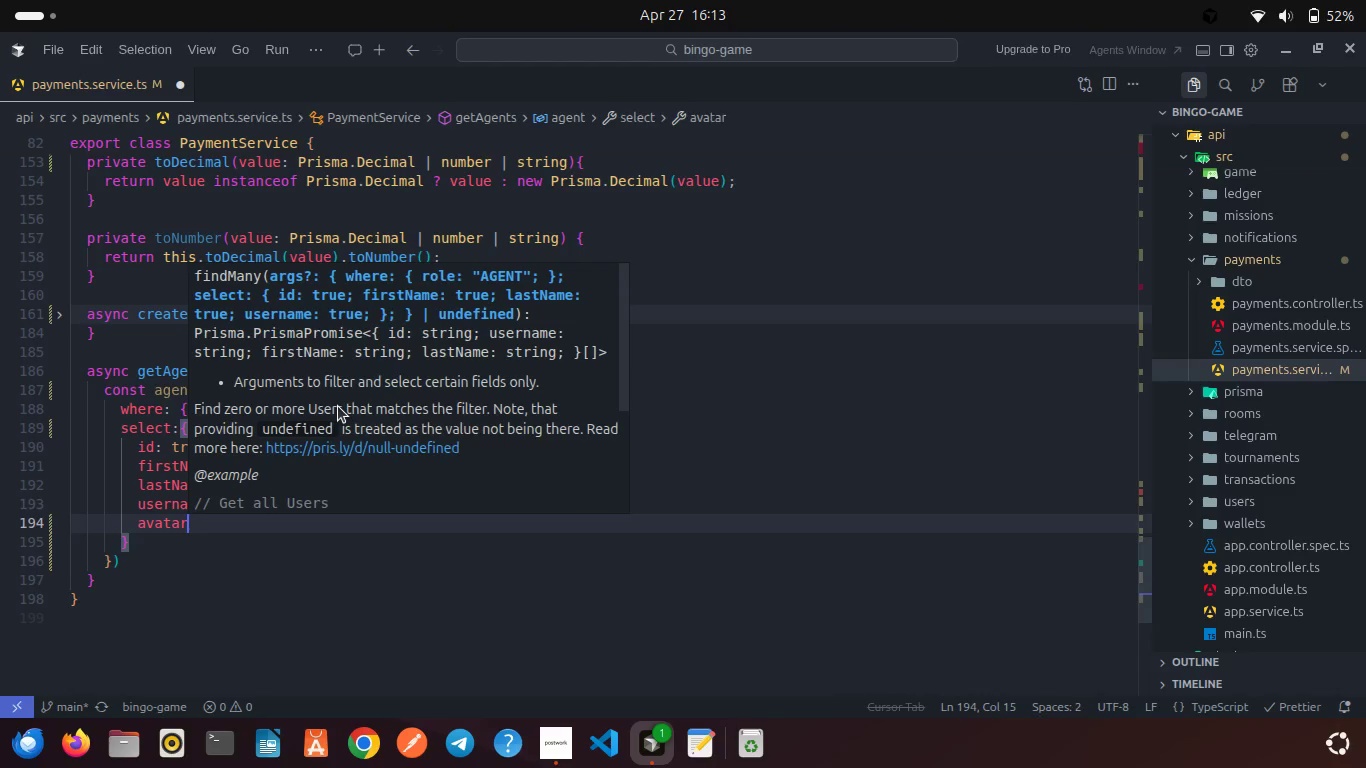 
type(: true,)
 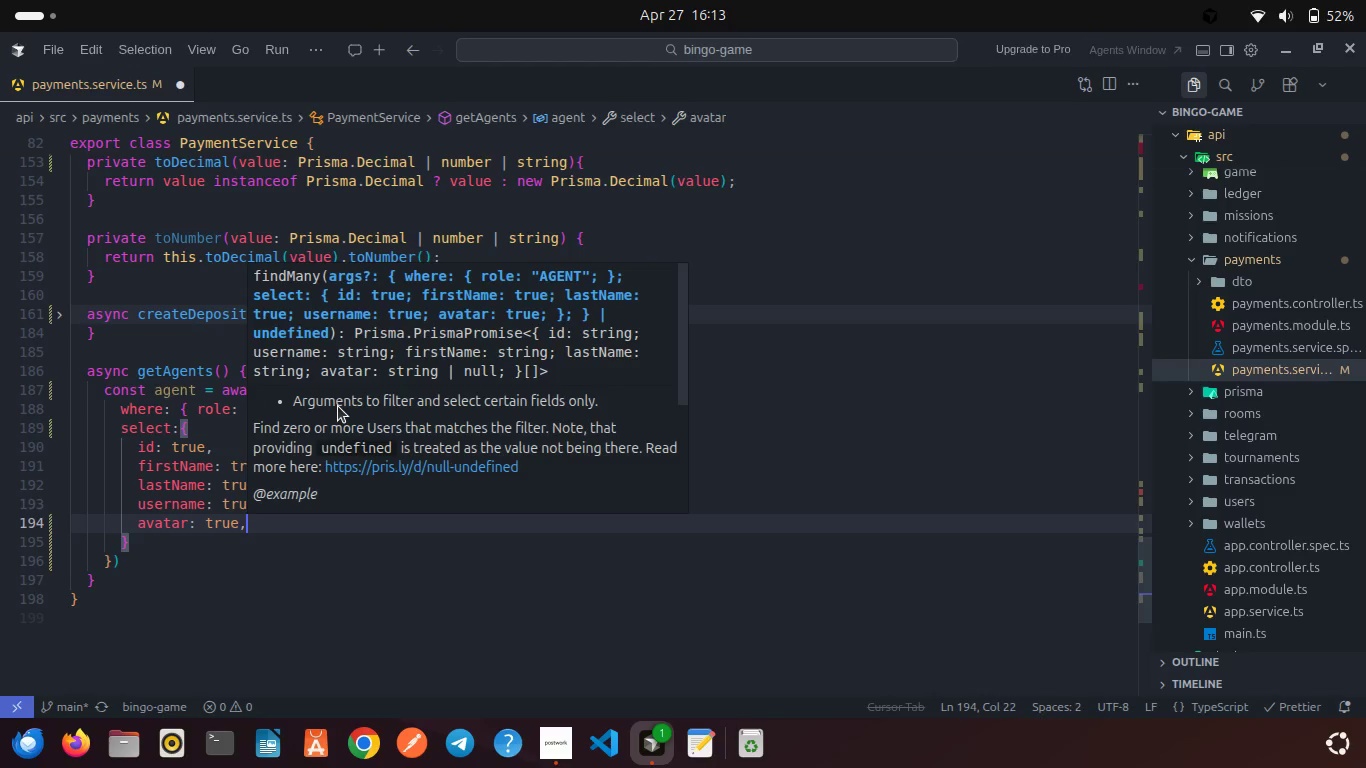 
key(Enter)
 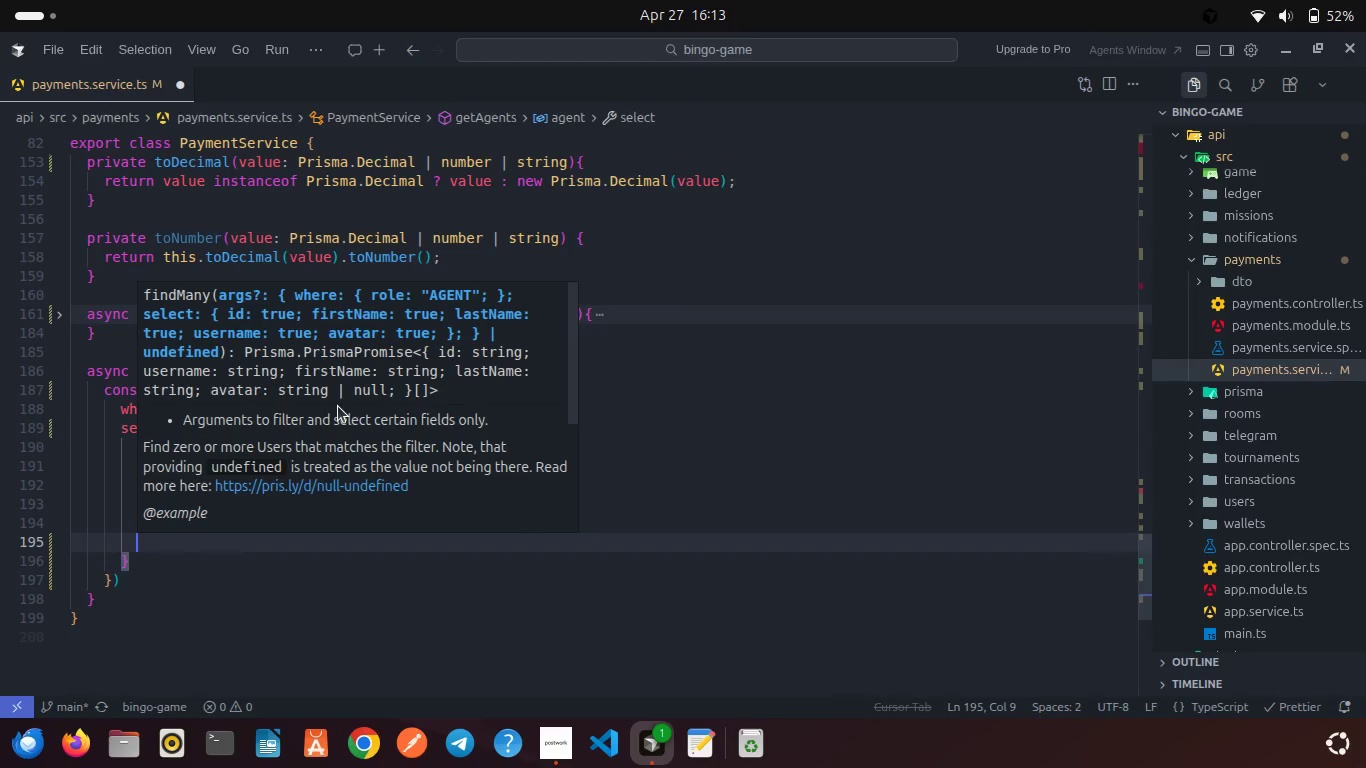 
type(pho)
 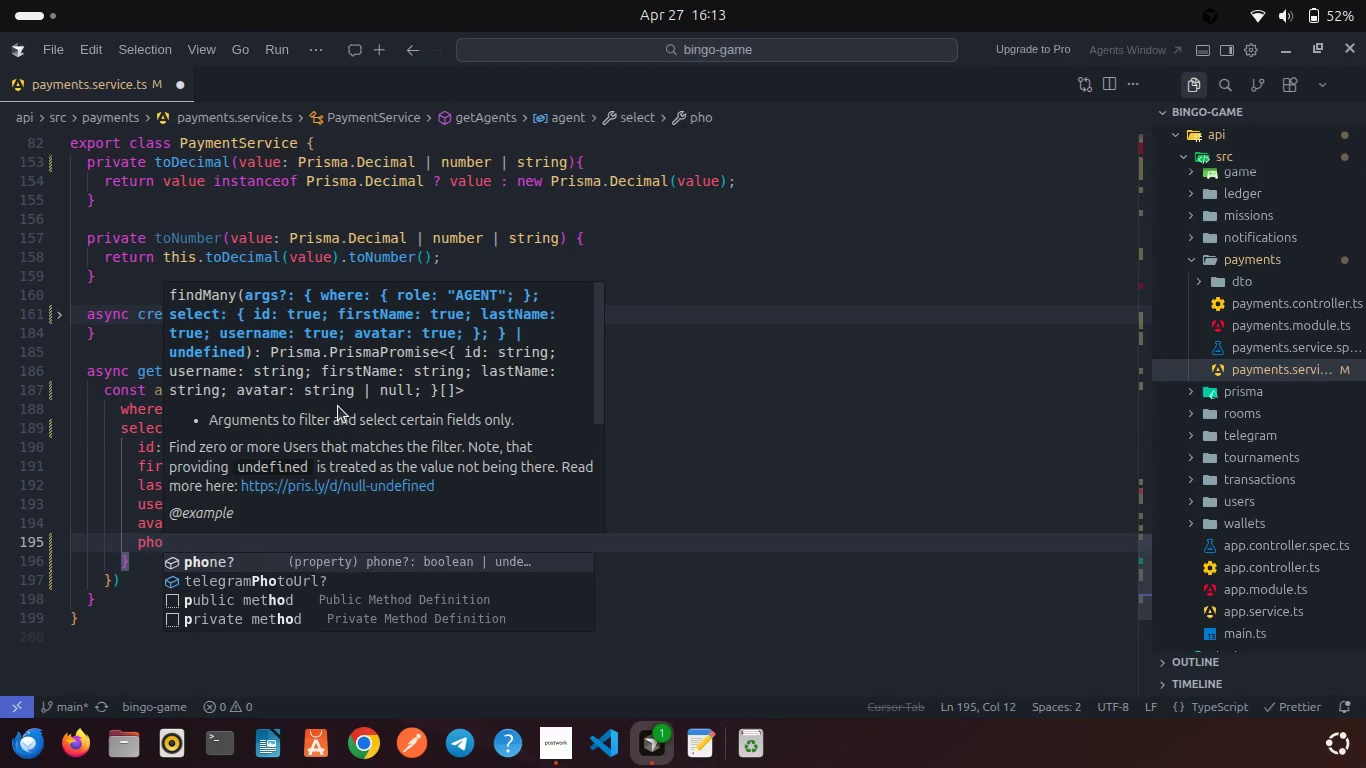 
key(Enter)
 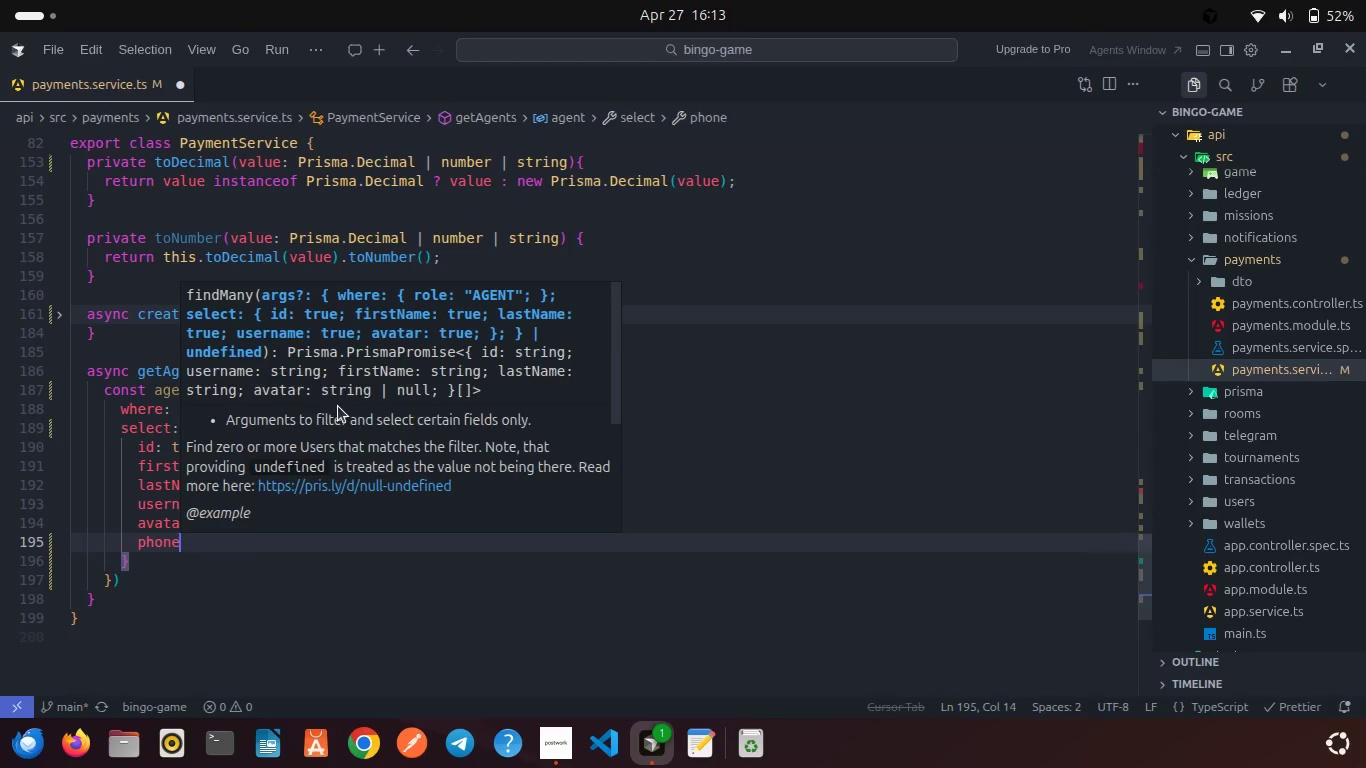 
type(: true,)
 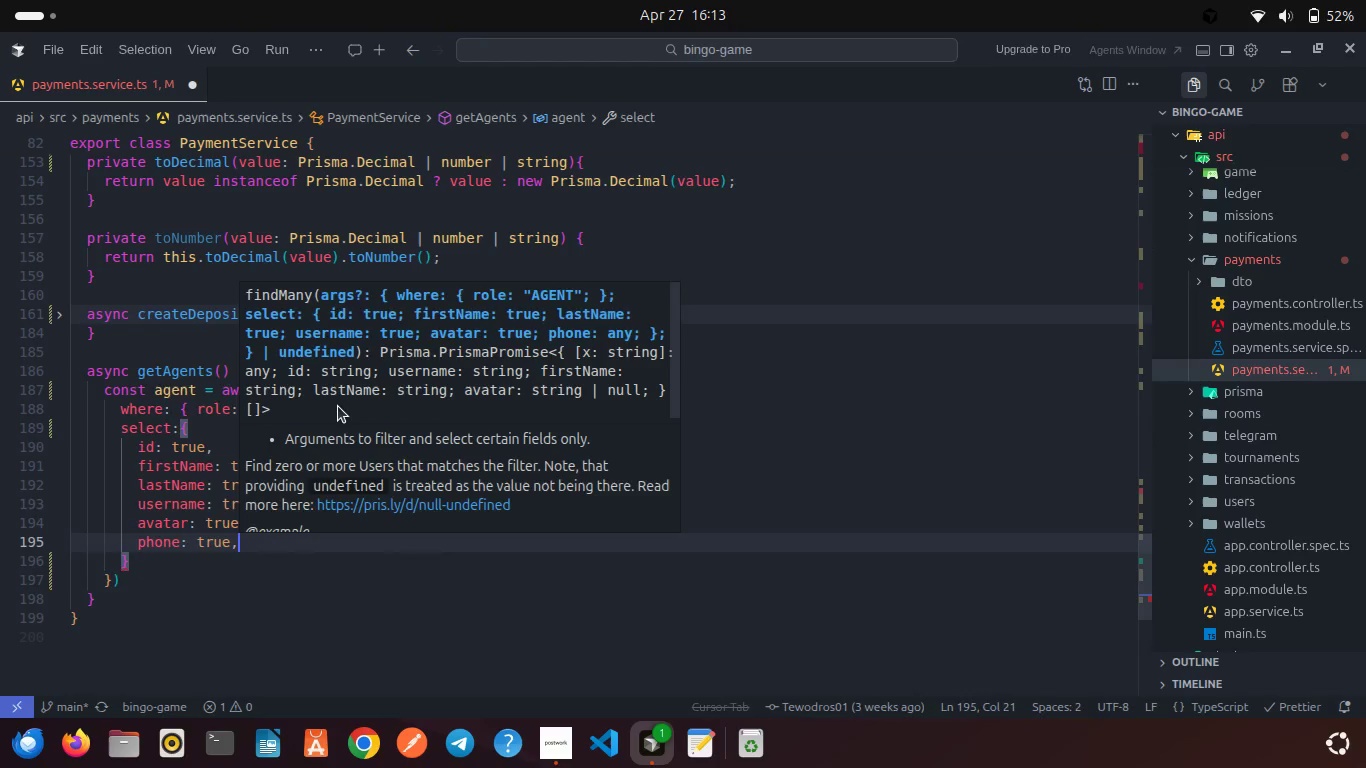 
key(Enter)
 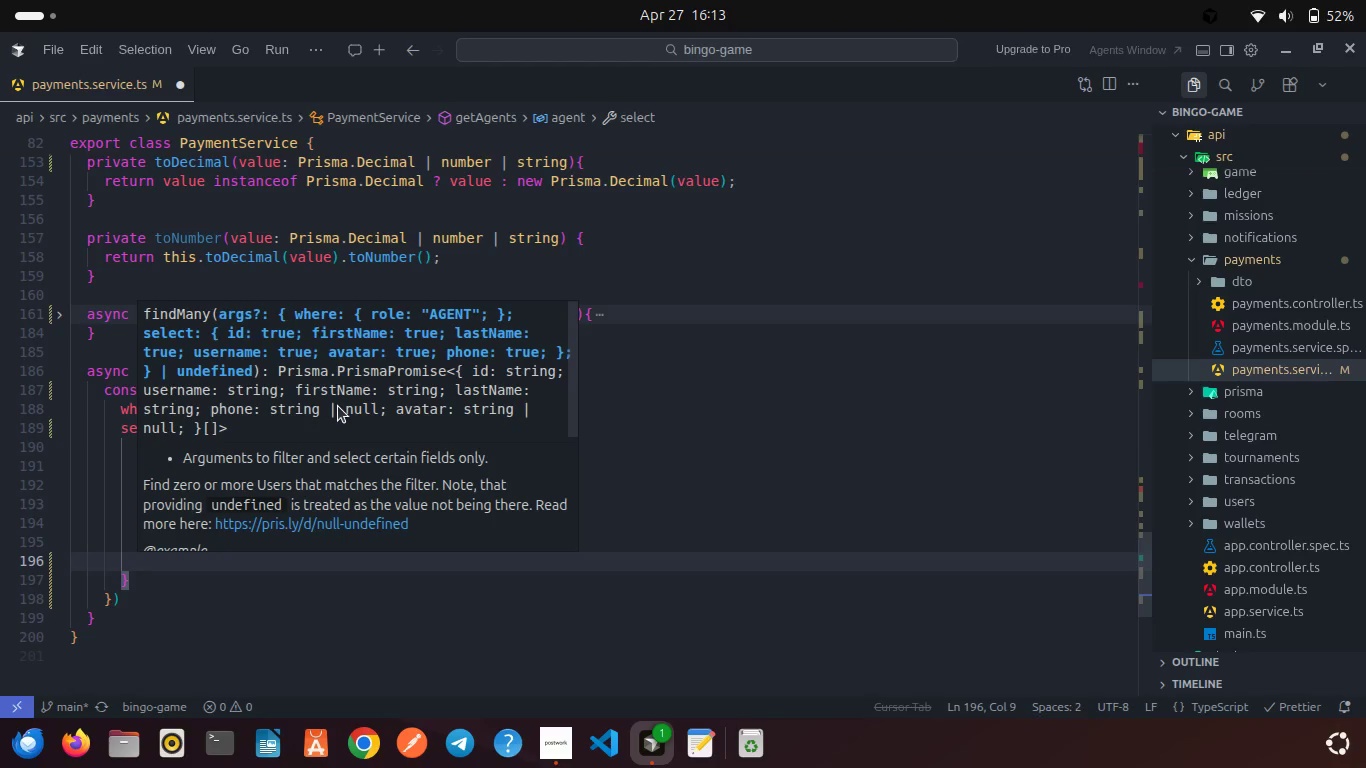 
type(fini)
 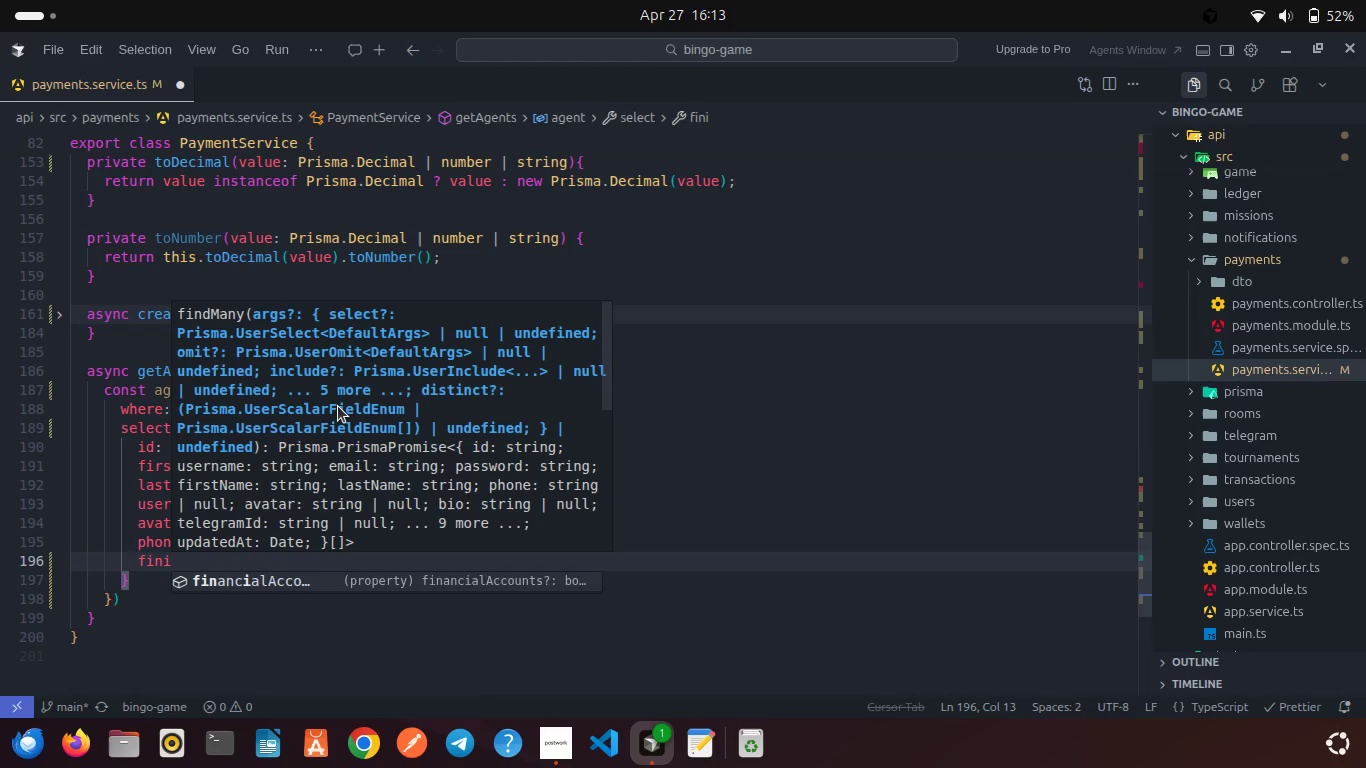 
key(Enter)
 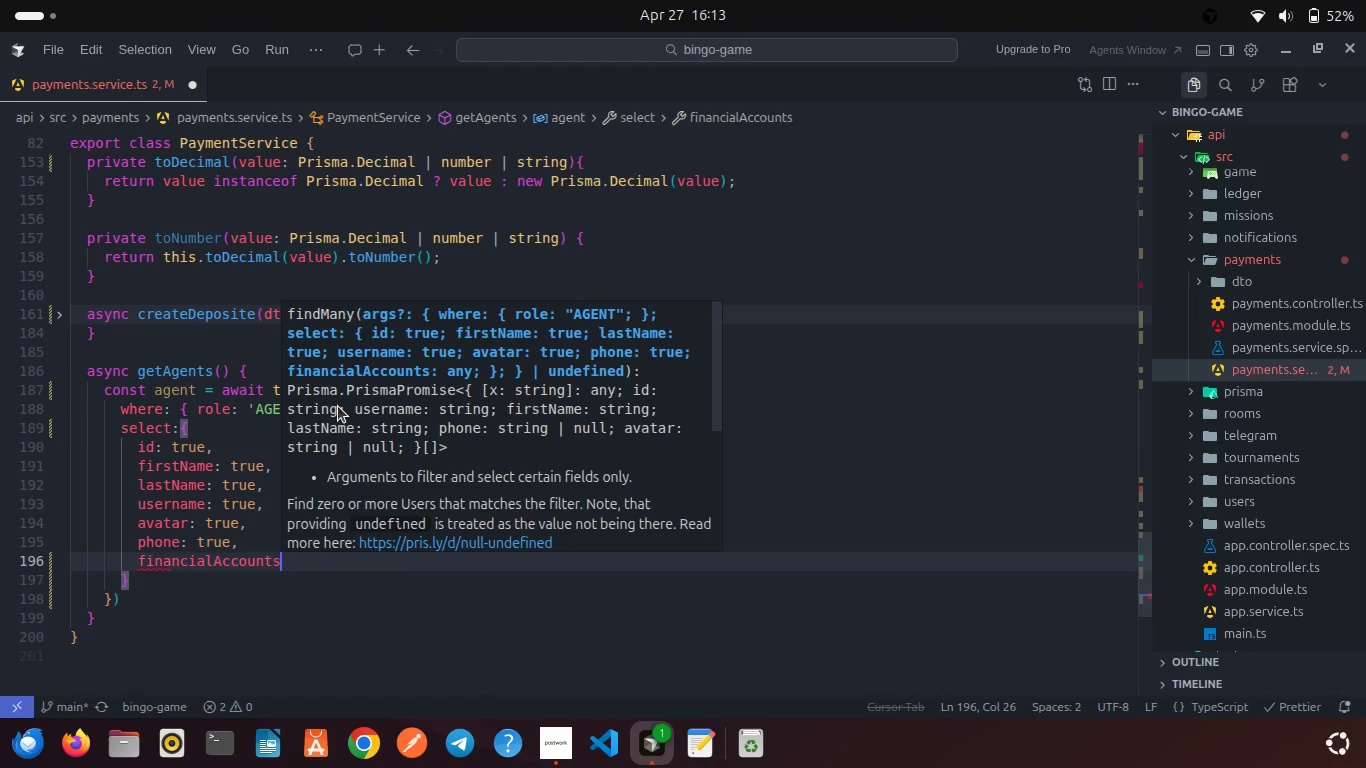 
key(Shift+Semicolon)
 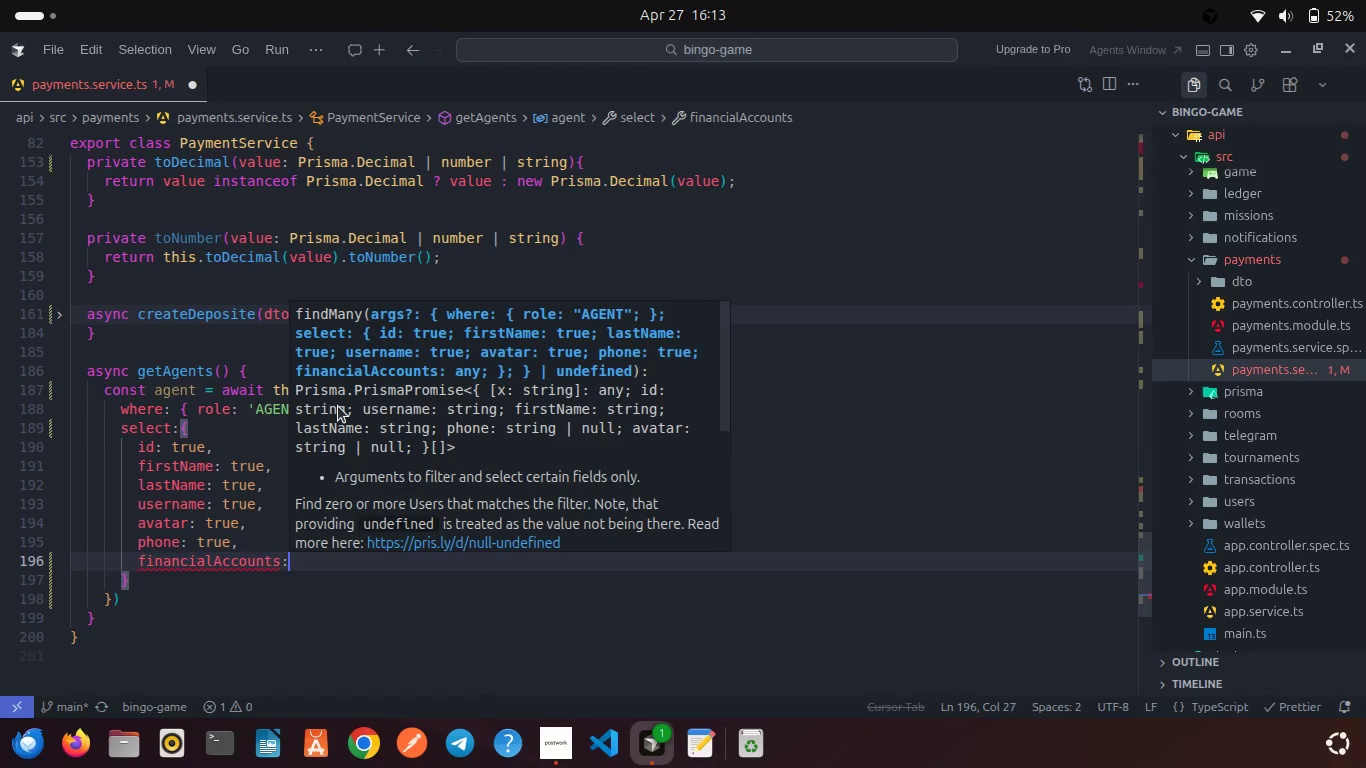 
key(Space)
 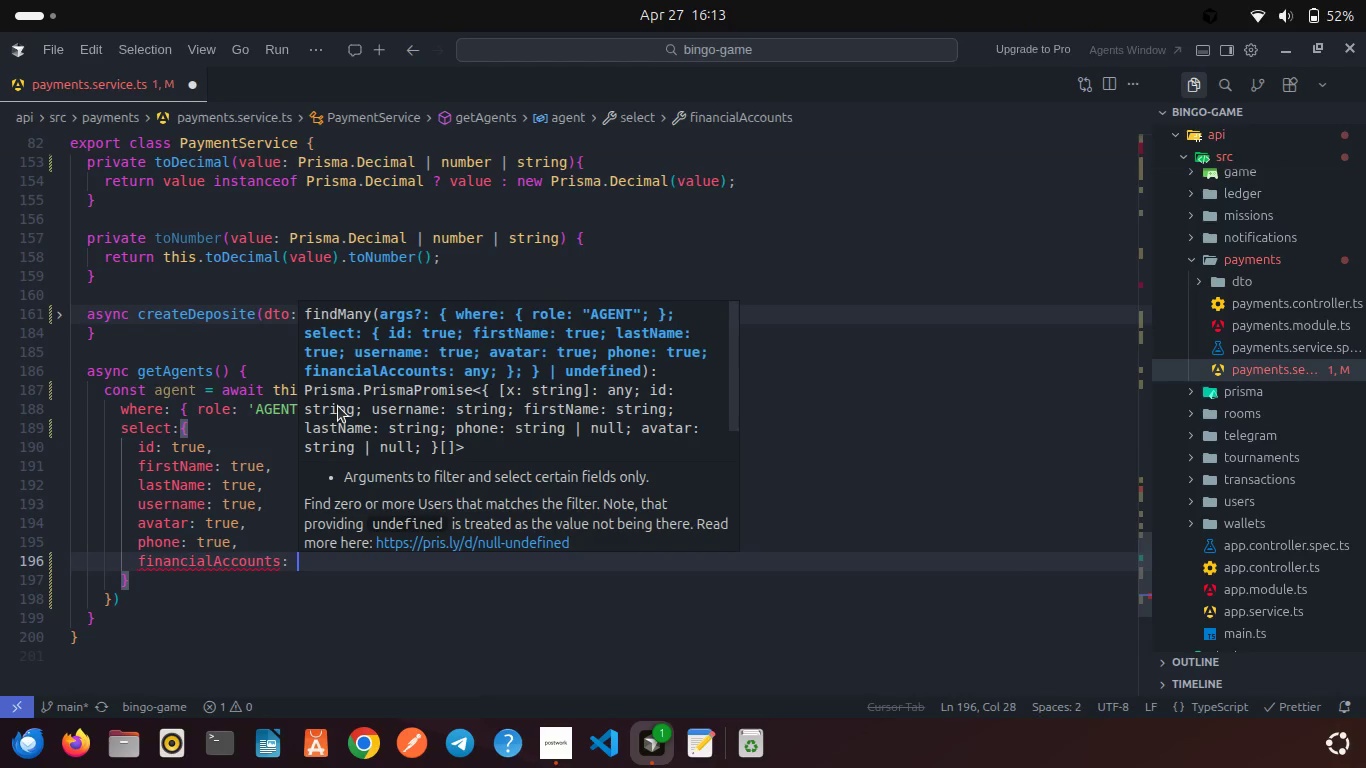 
key(Shift+ShiftRight)
 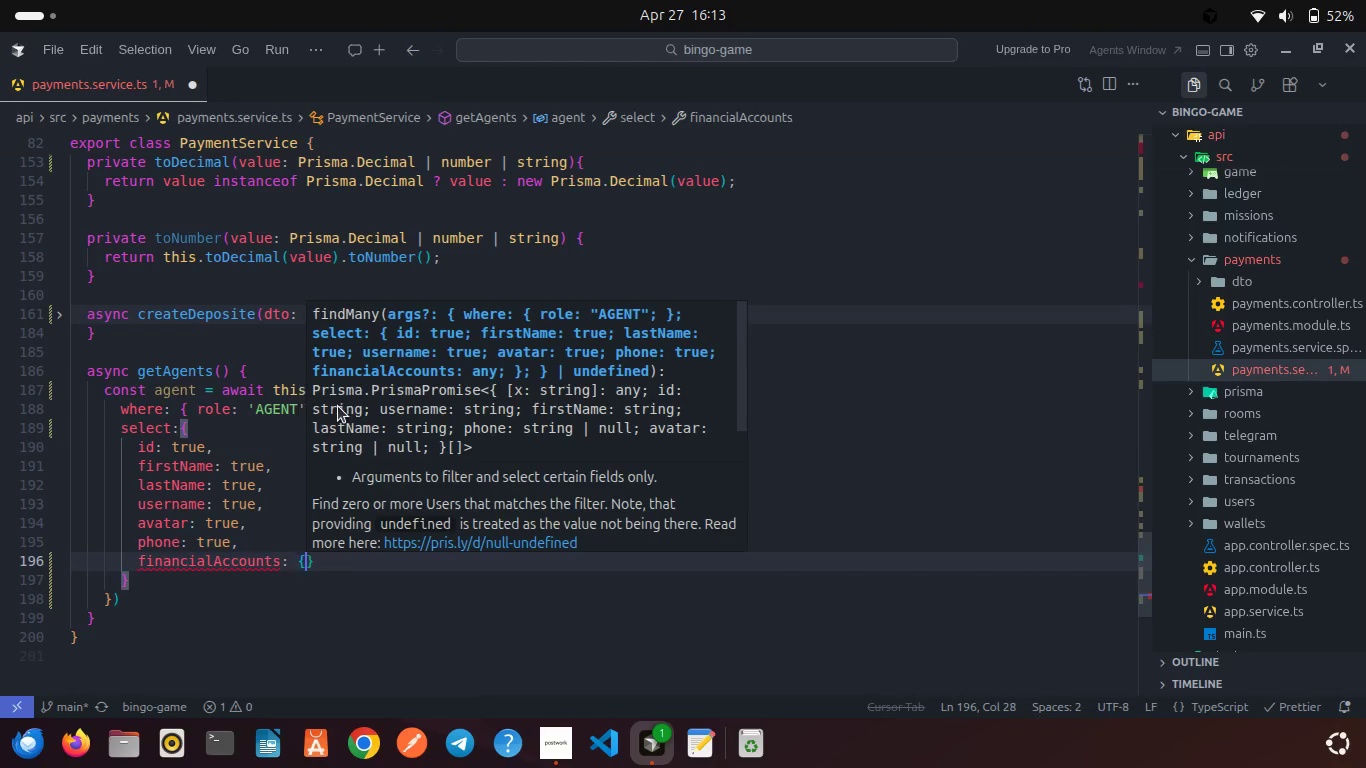 
key(Shift+BracketLeft)
 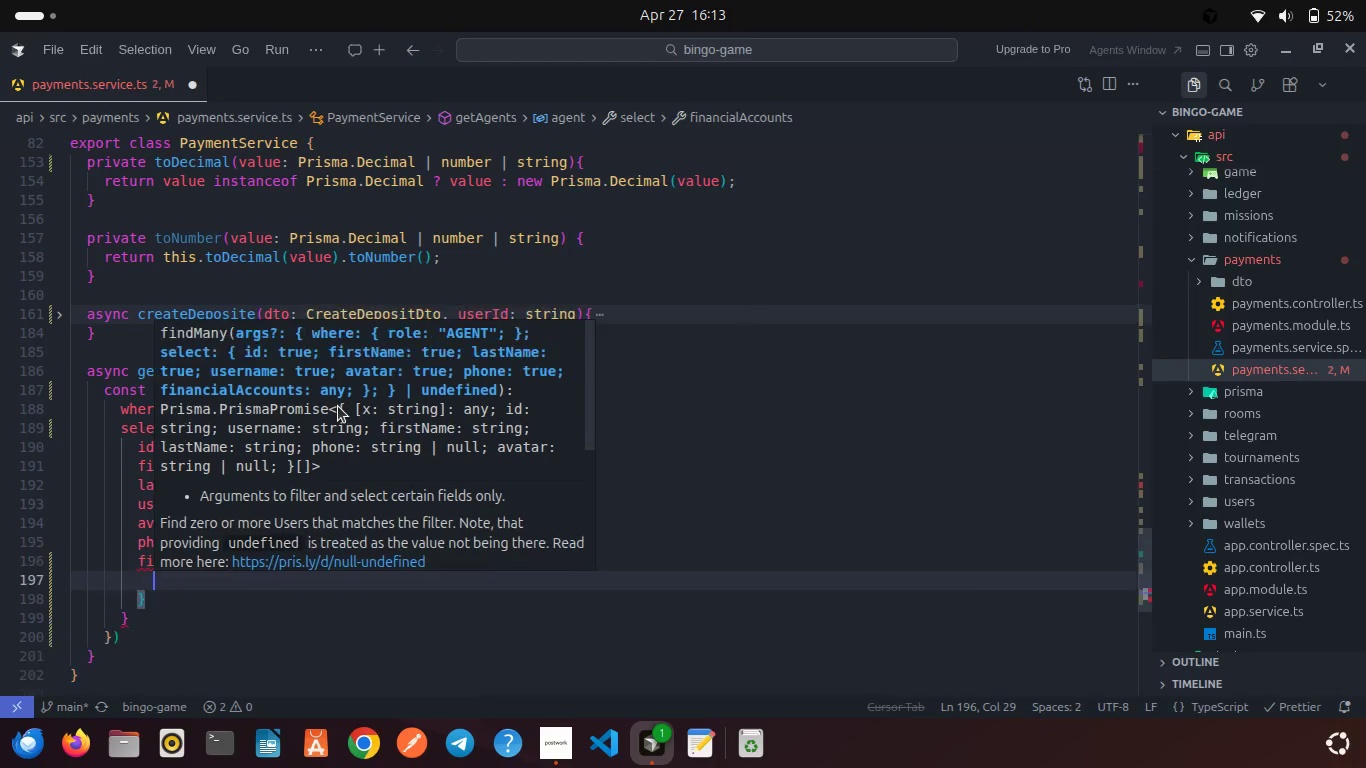 
key(Enter)
 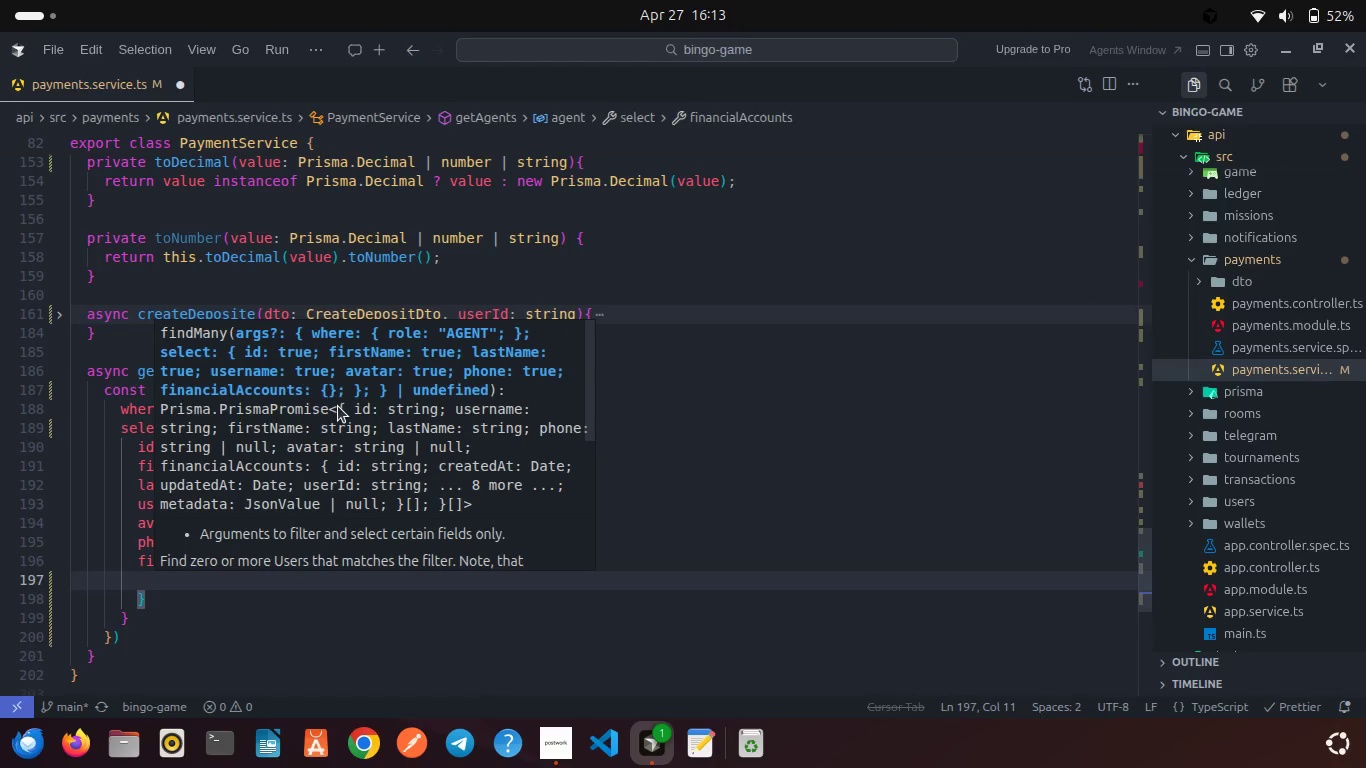 
type(whe)
 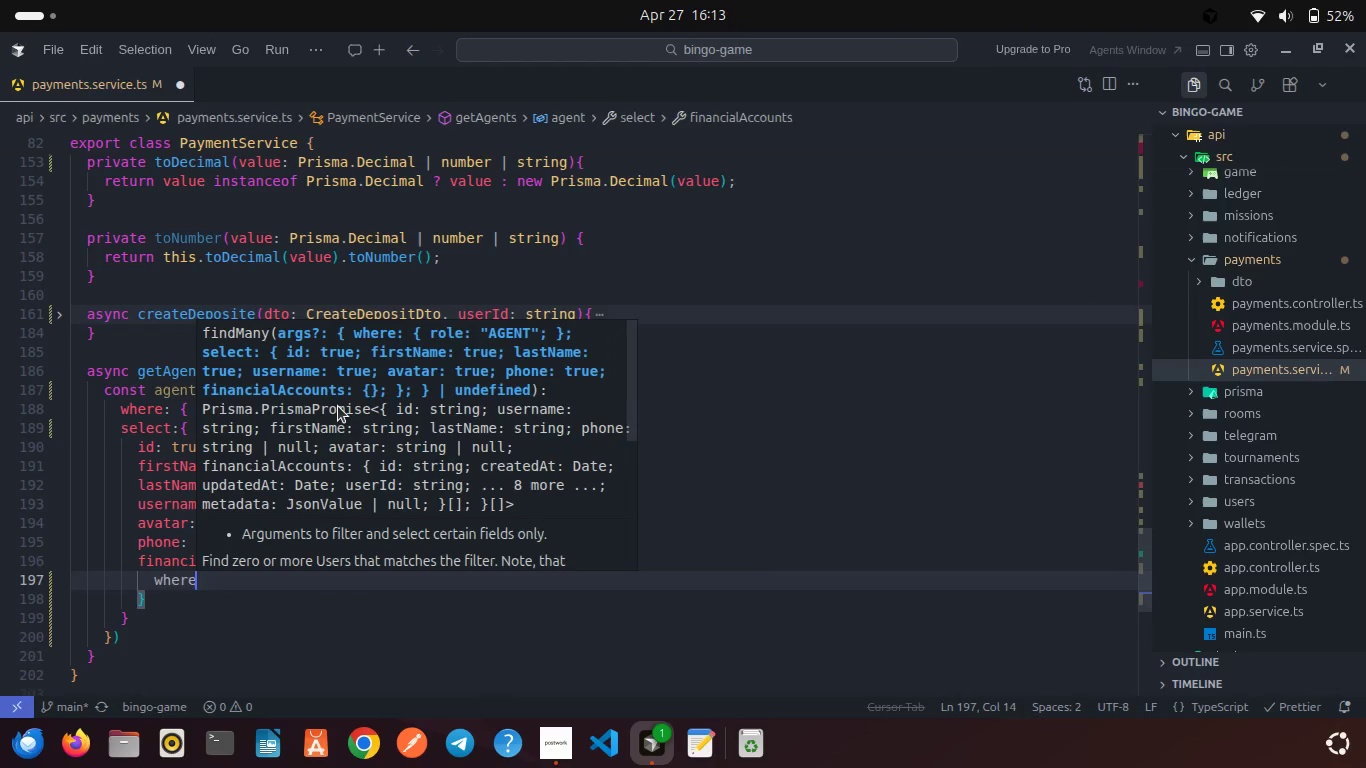 
key(Enter)
 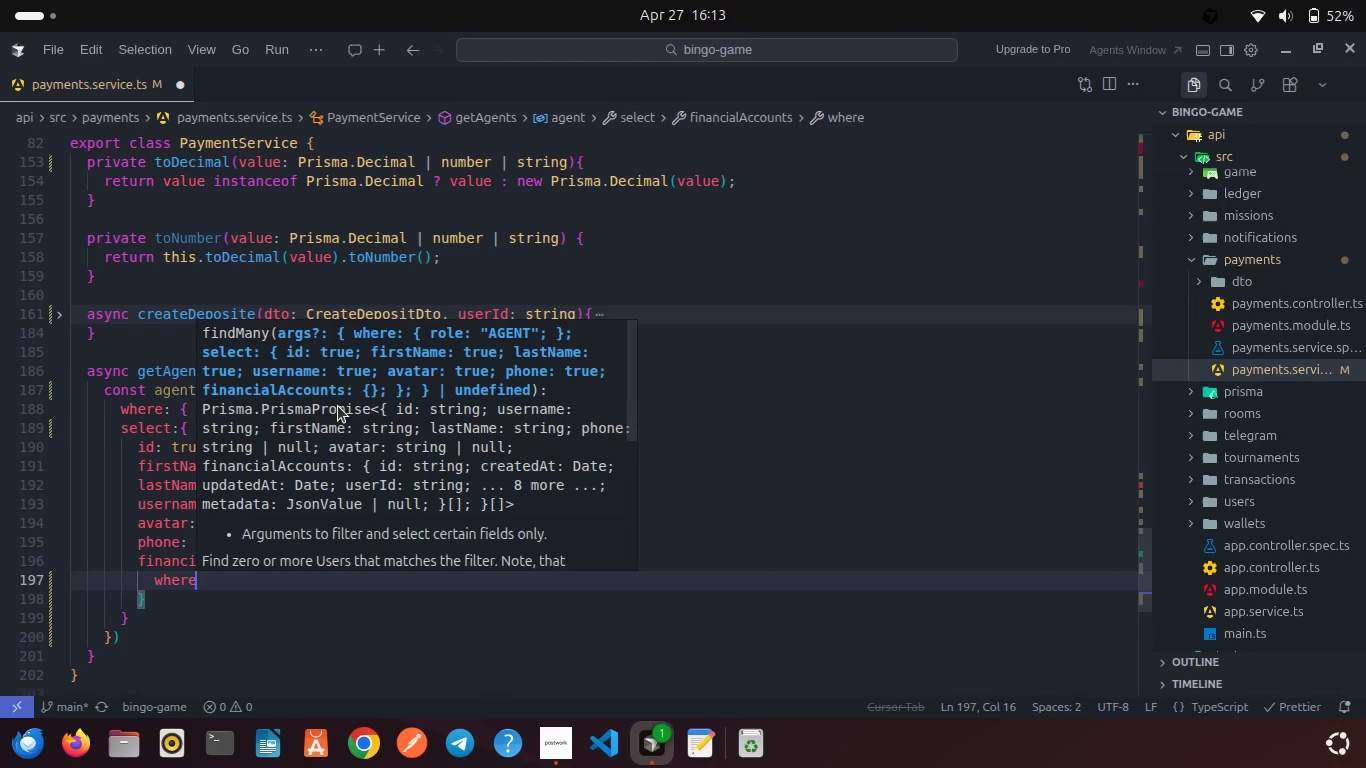 
type(: { is)
 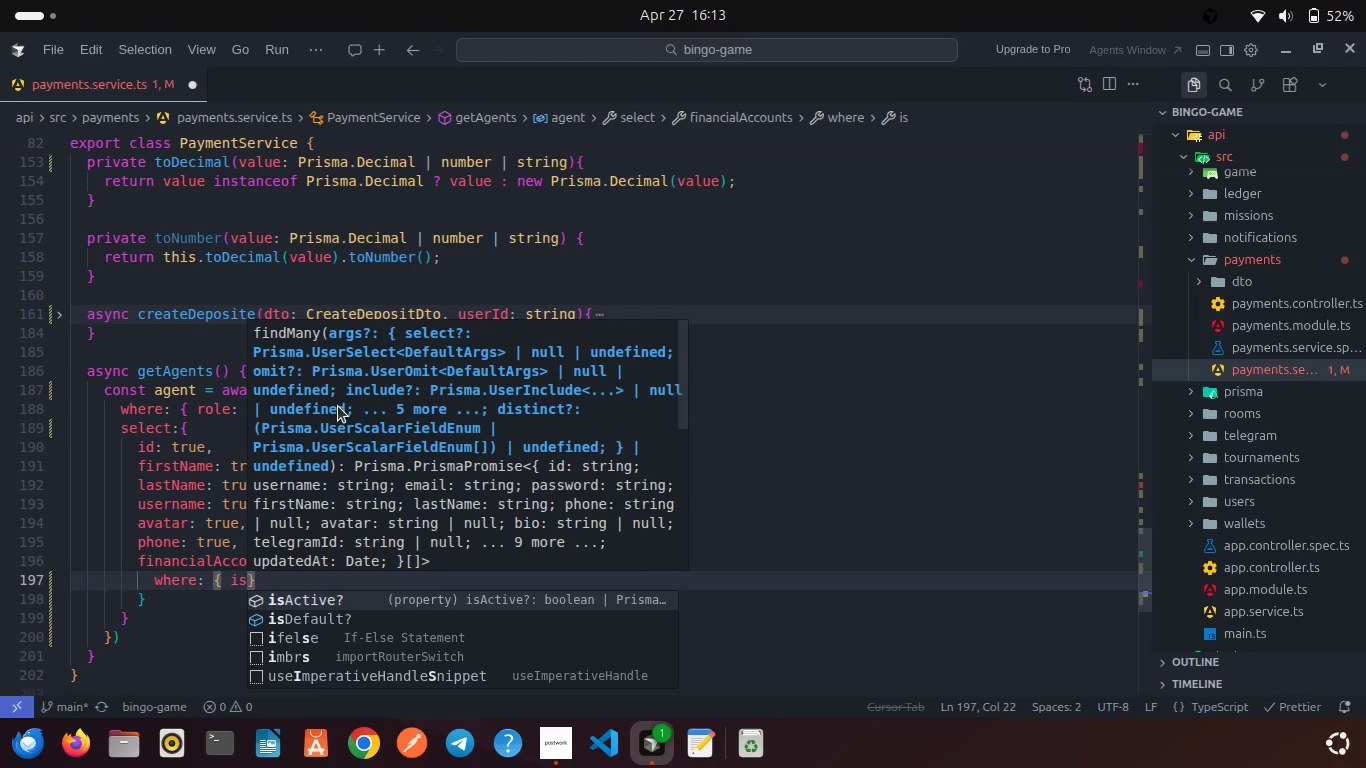 
key(Enter)
 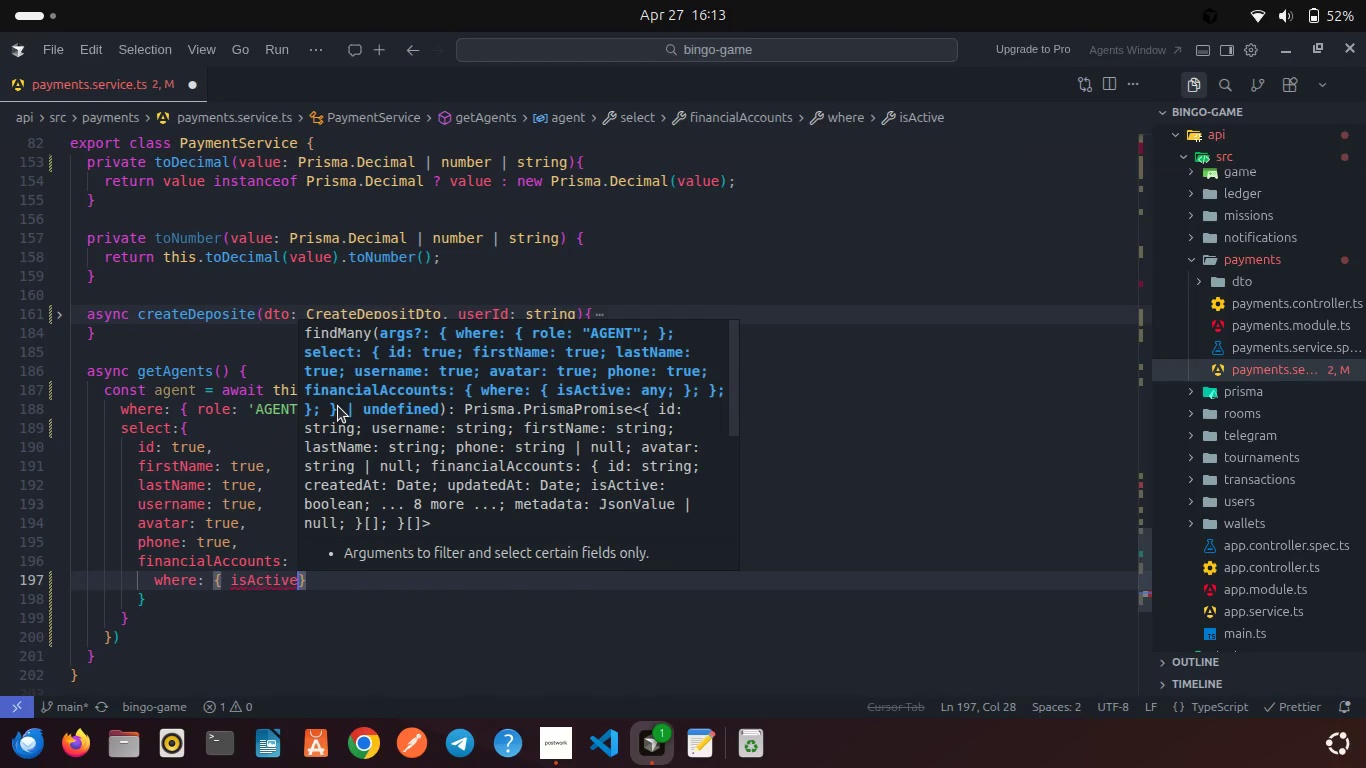 
type(: true )
 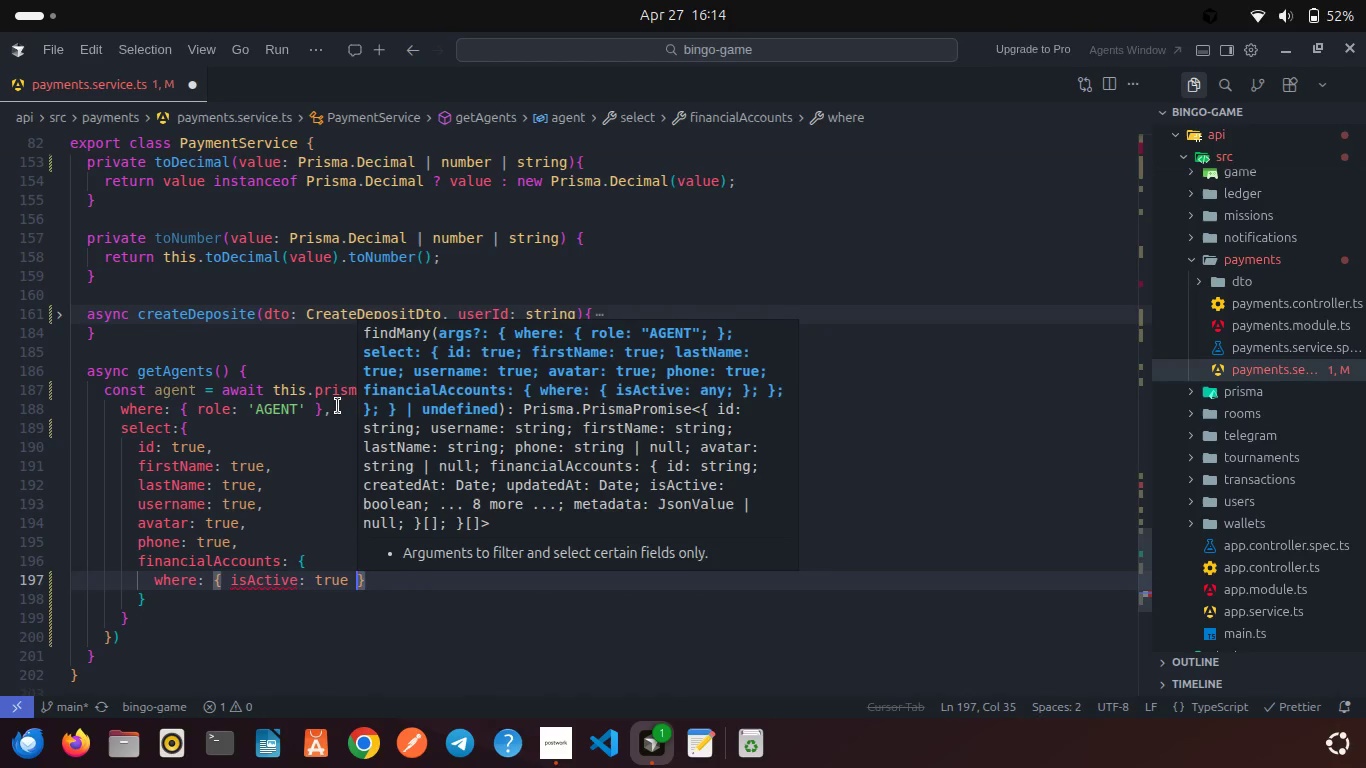 
key(ArrowRight)
 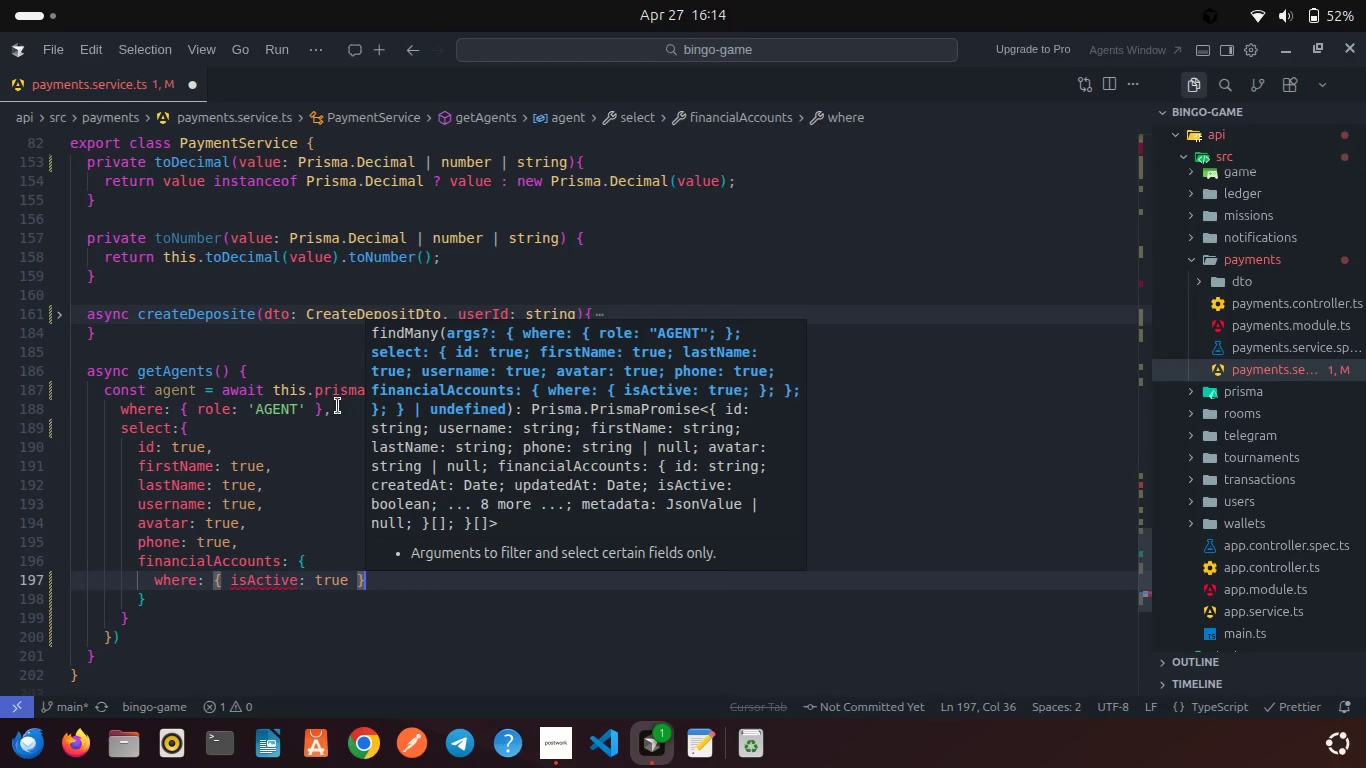 
key(Comma)
 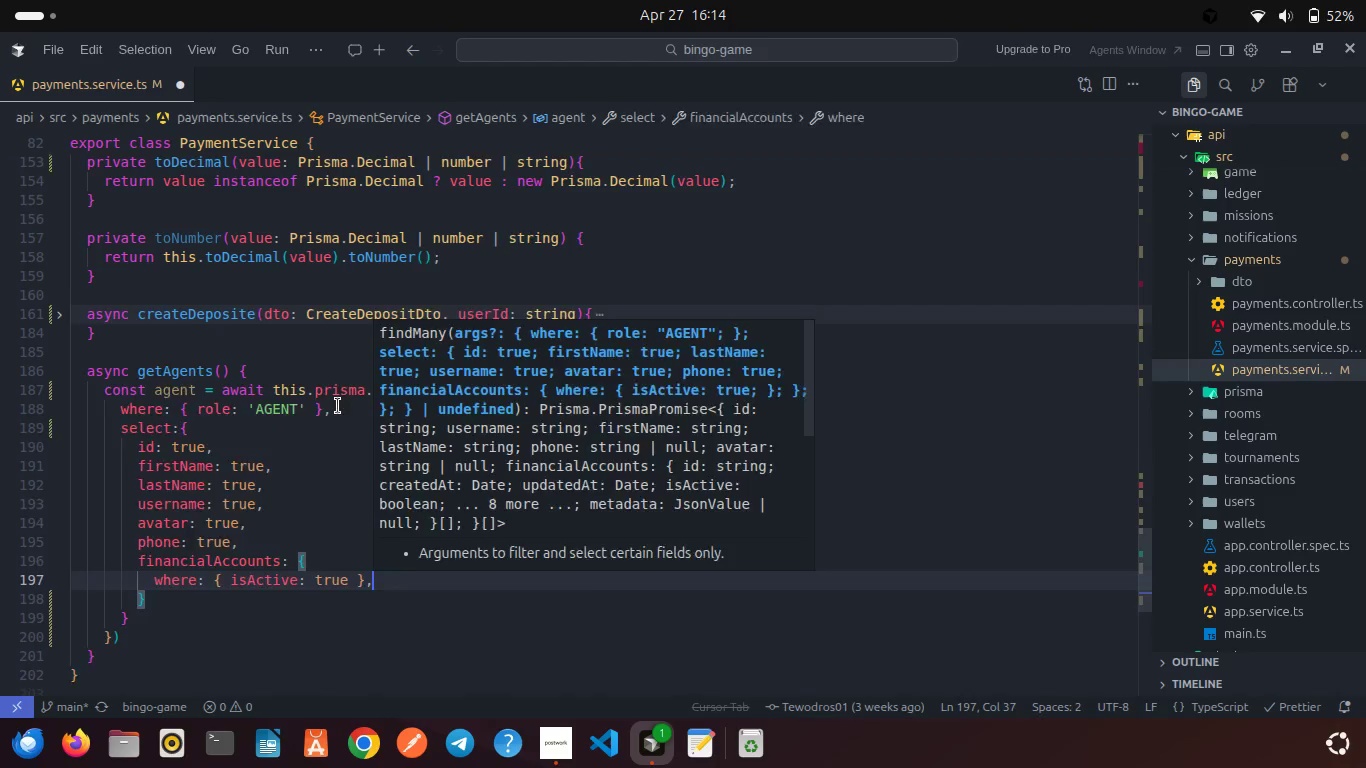 
key(Enter)
 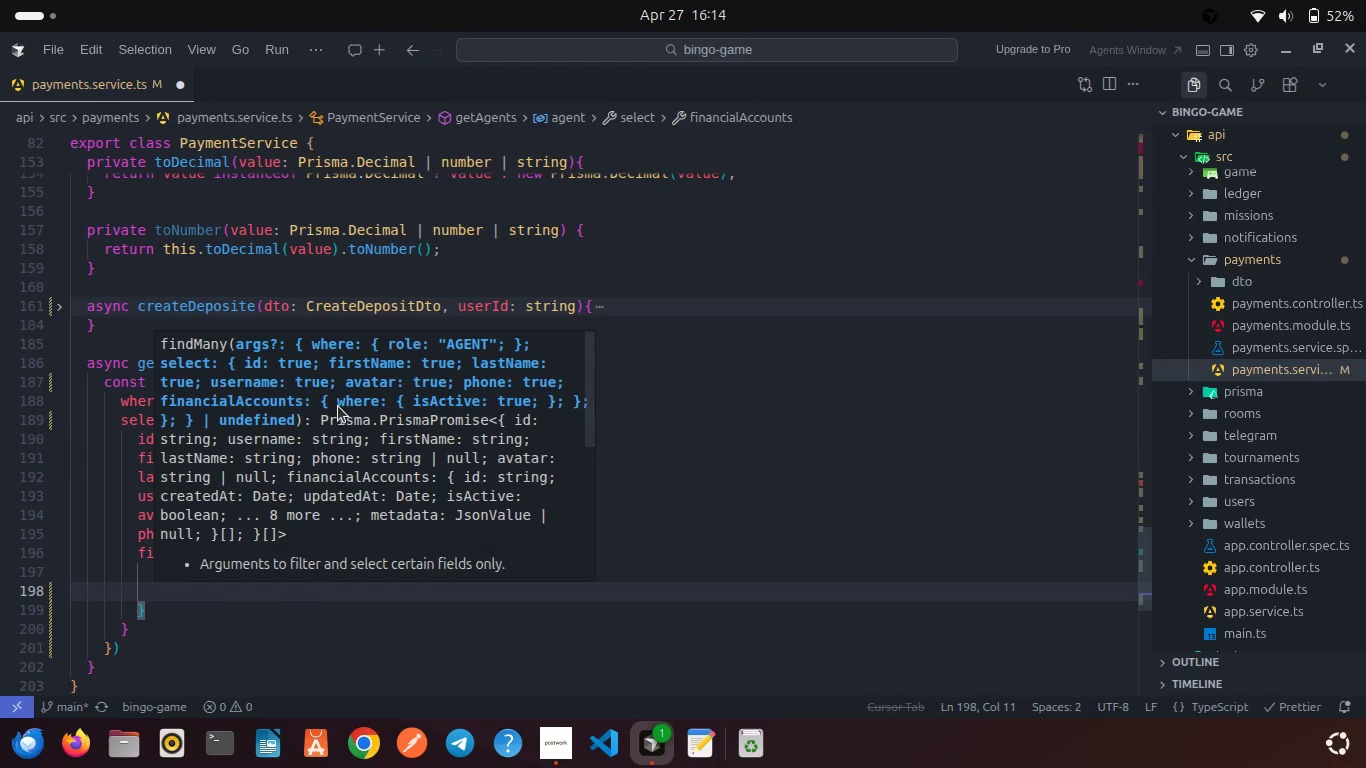 
type(order)
 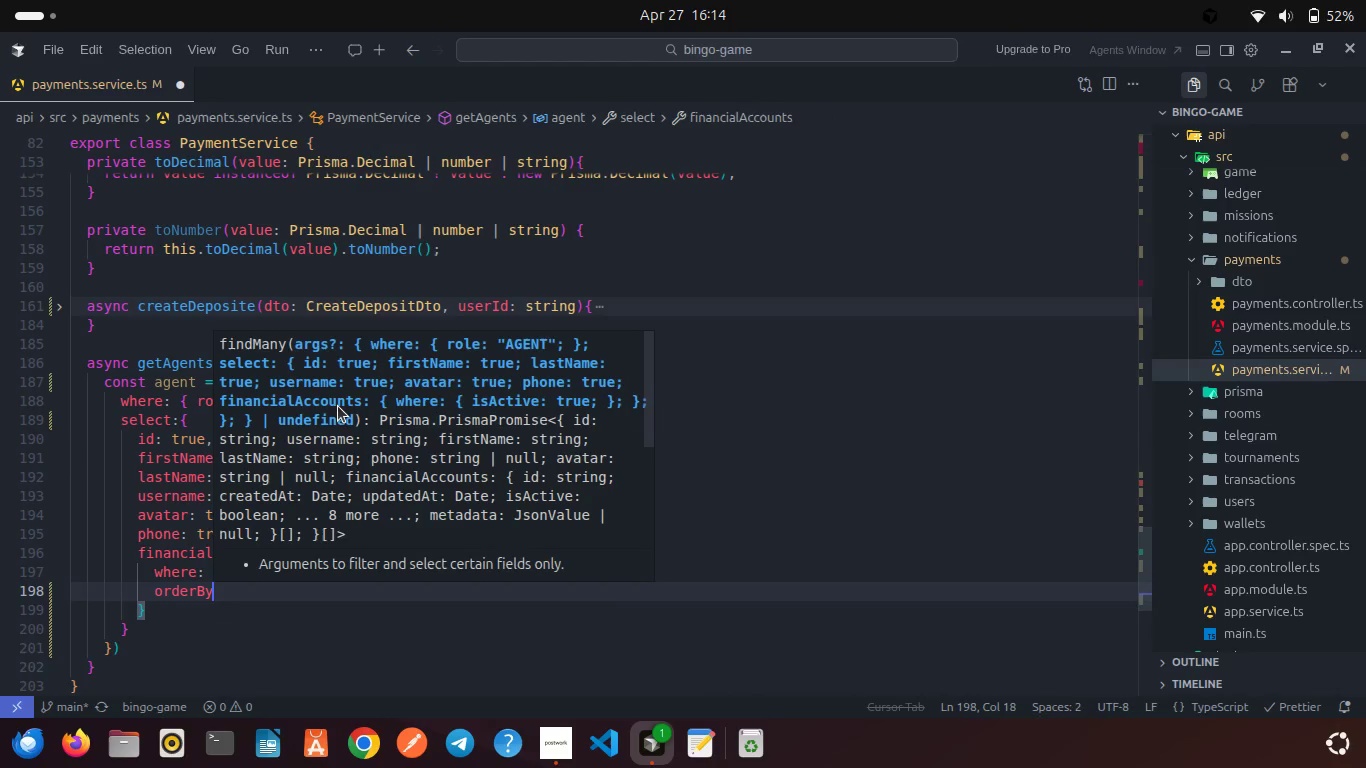 
key(Enter)
 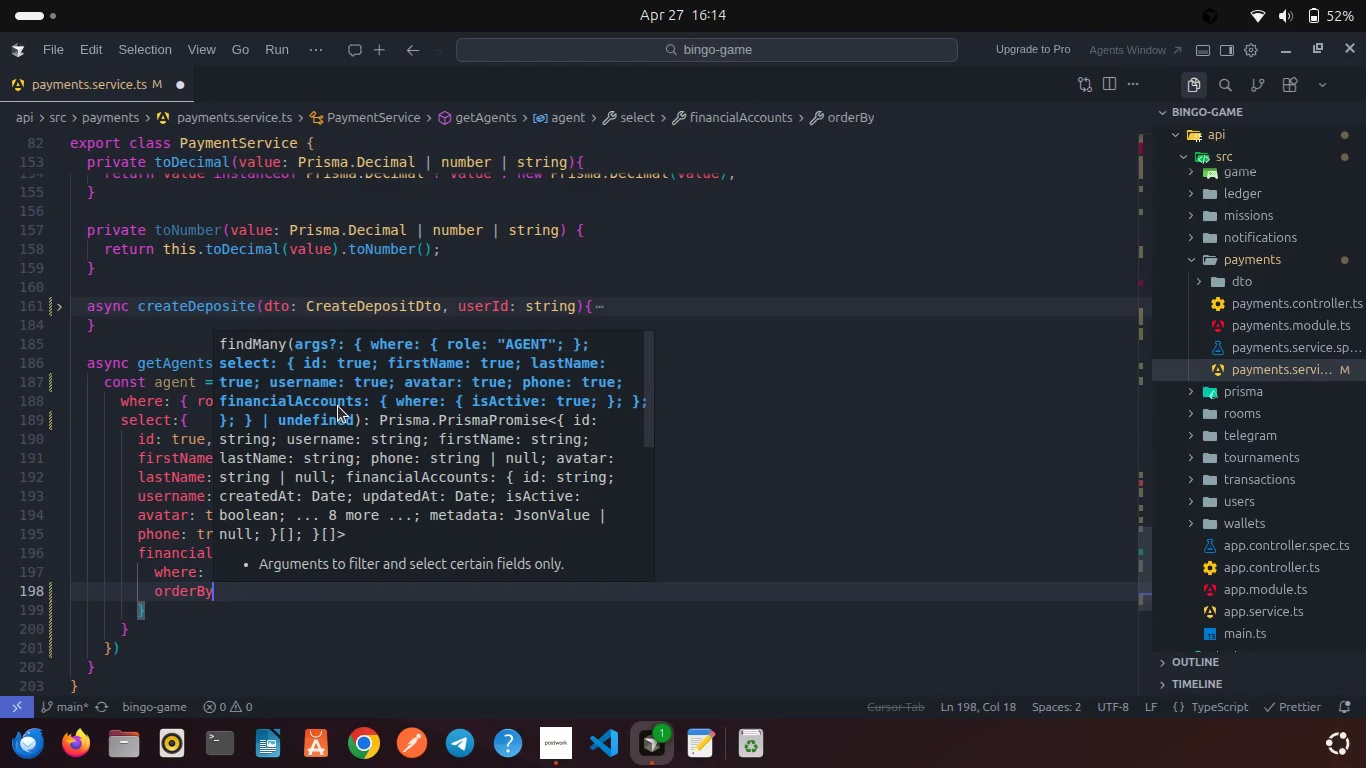 
type(: finin)
 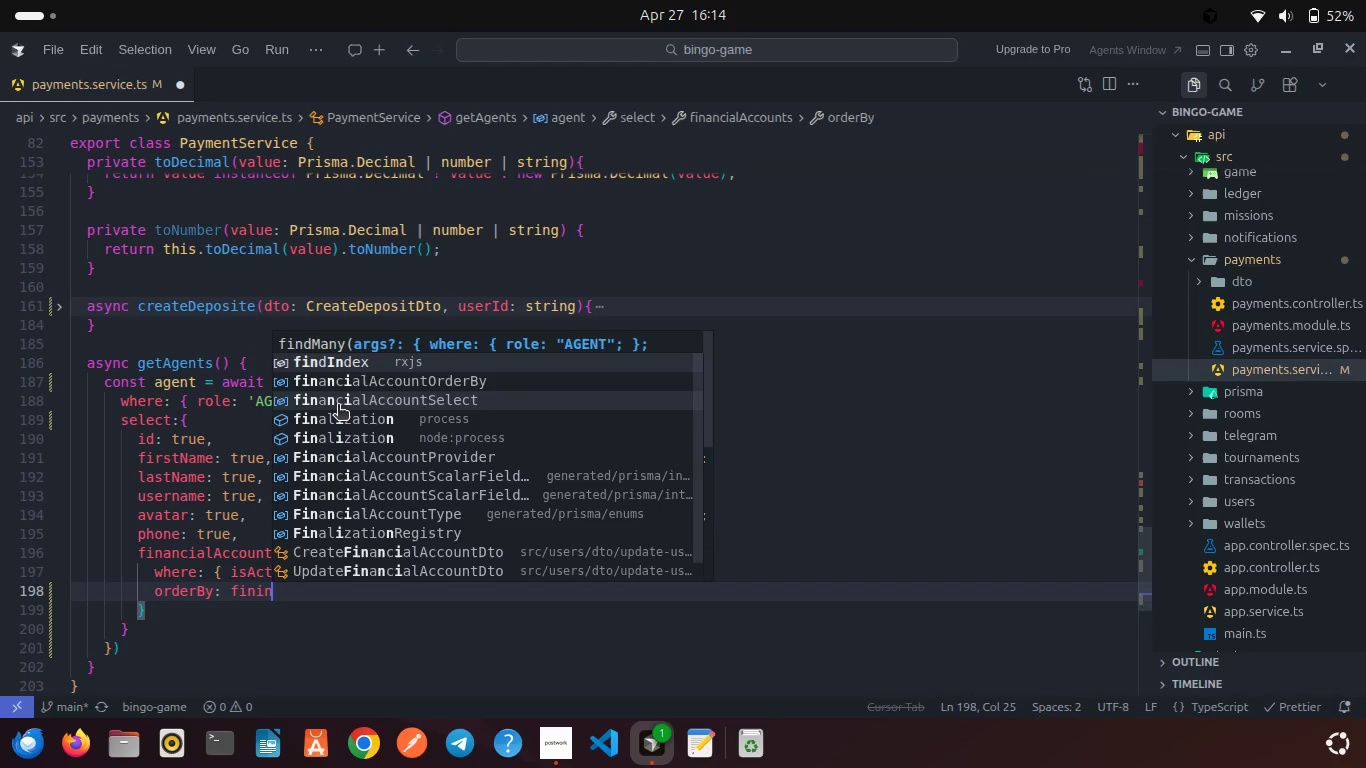 
key(ArrowDown)
 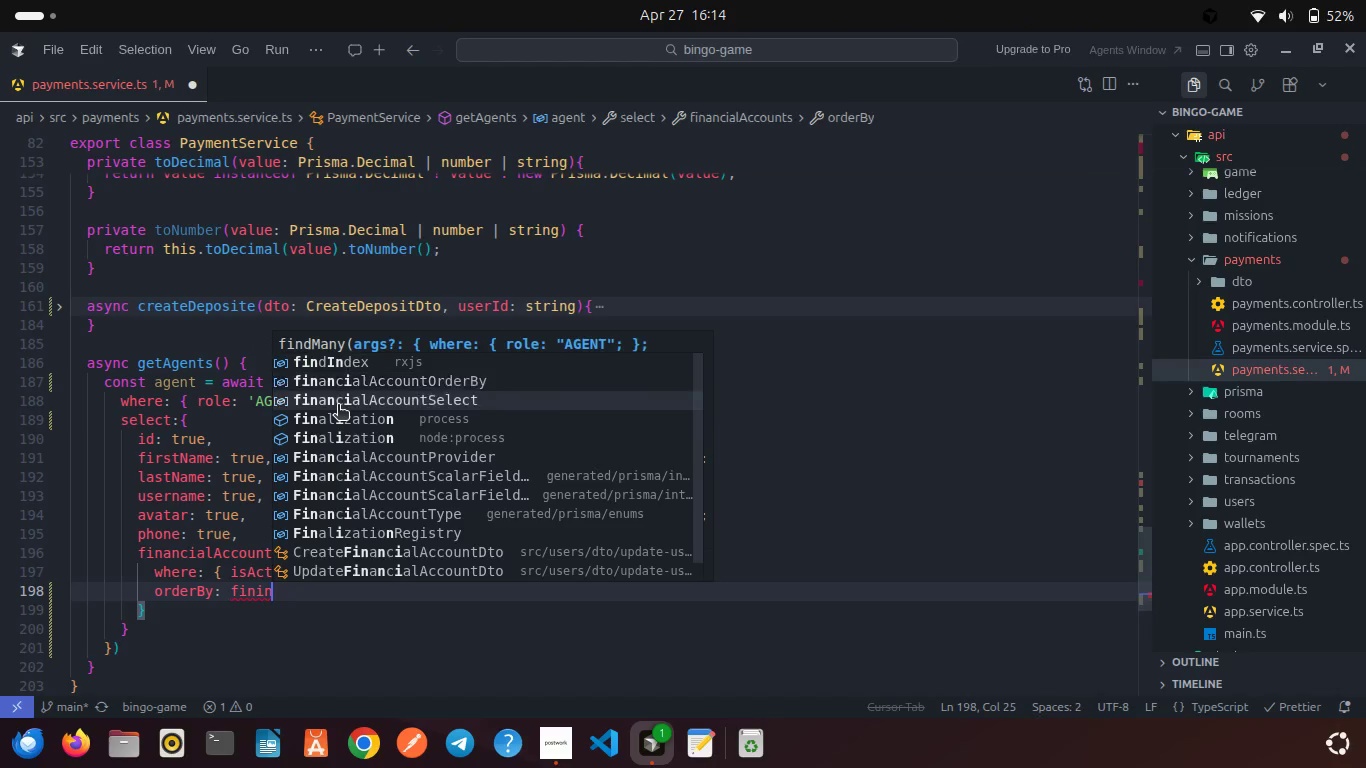 
key(ArrowDown)
 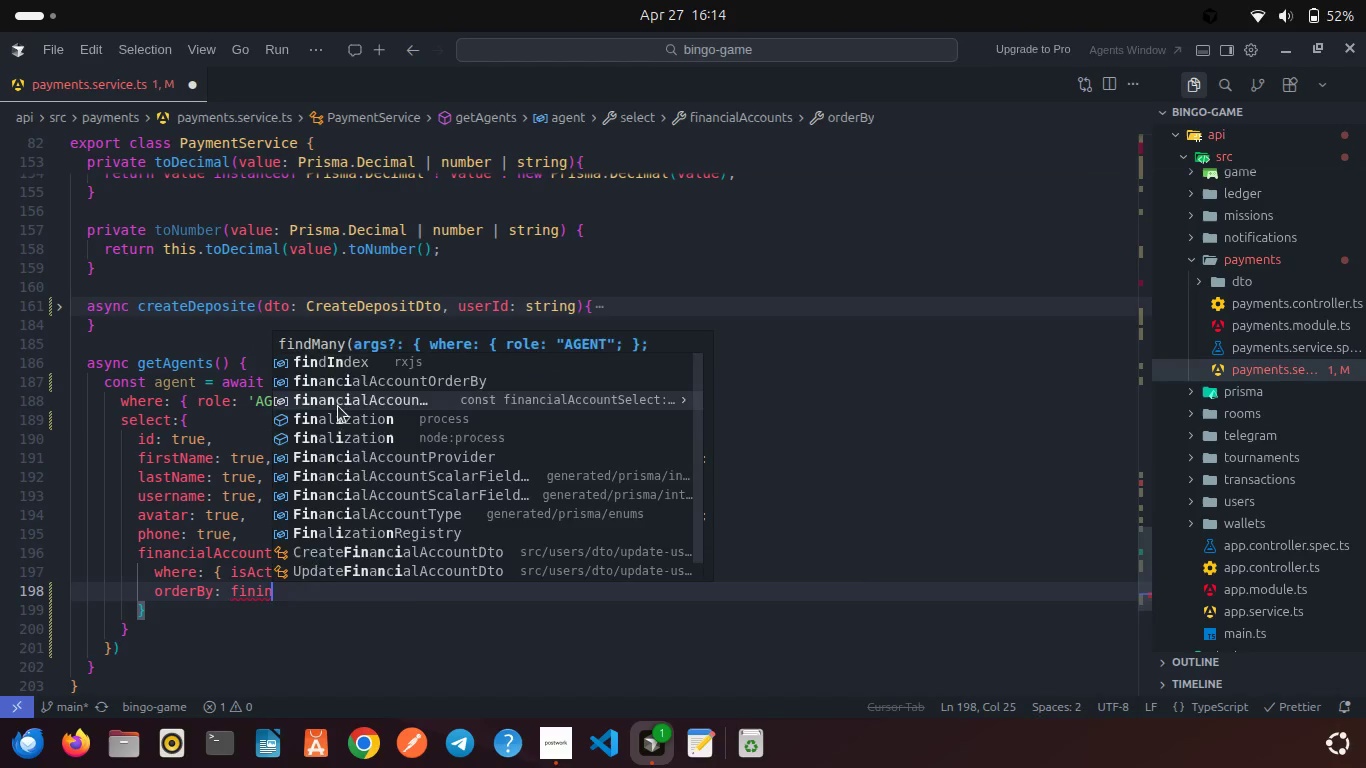 
key(Enter)
 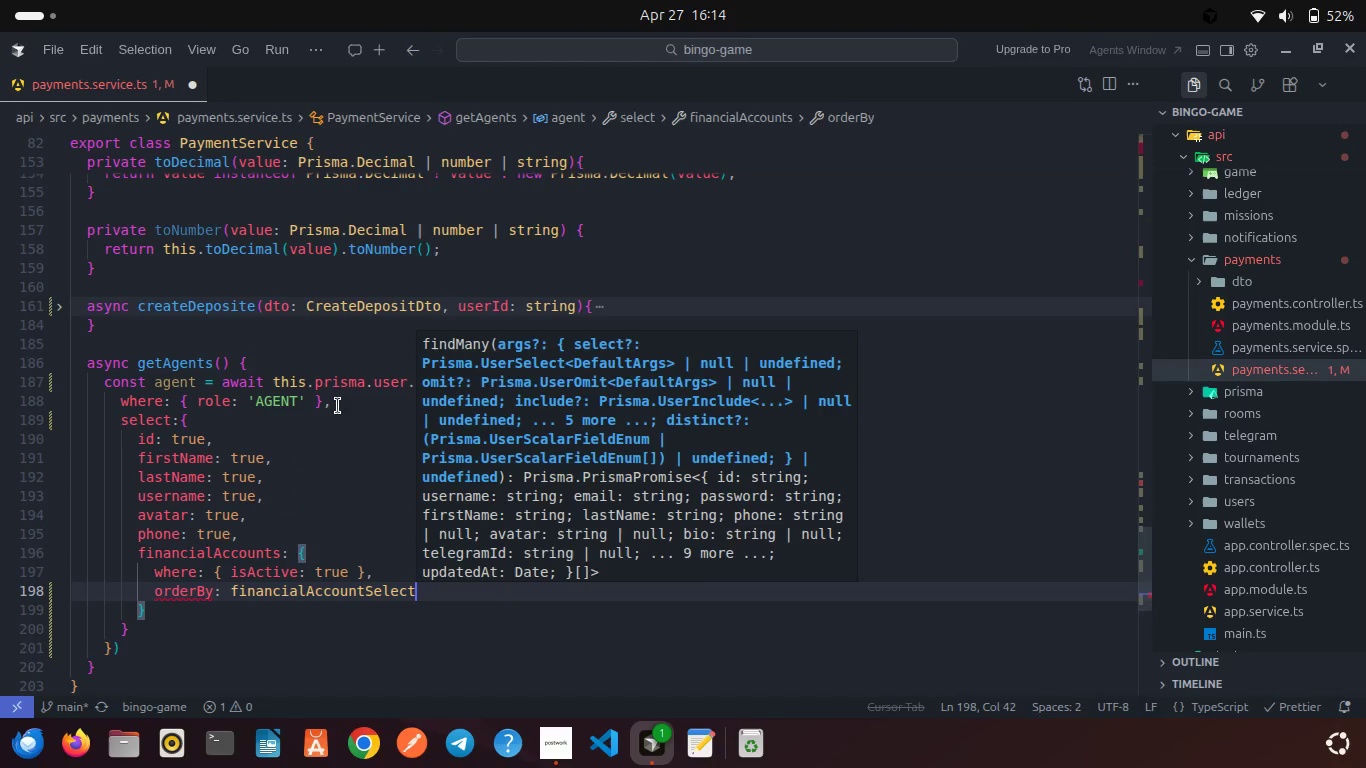 
wait(8.12)
 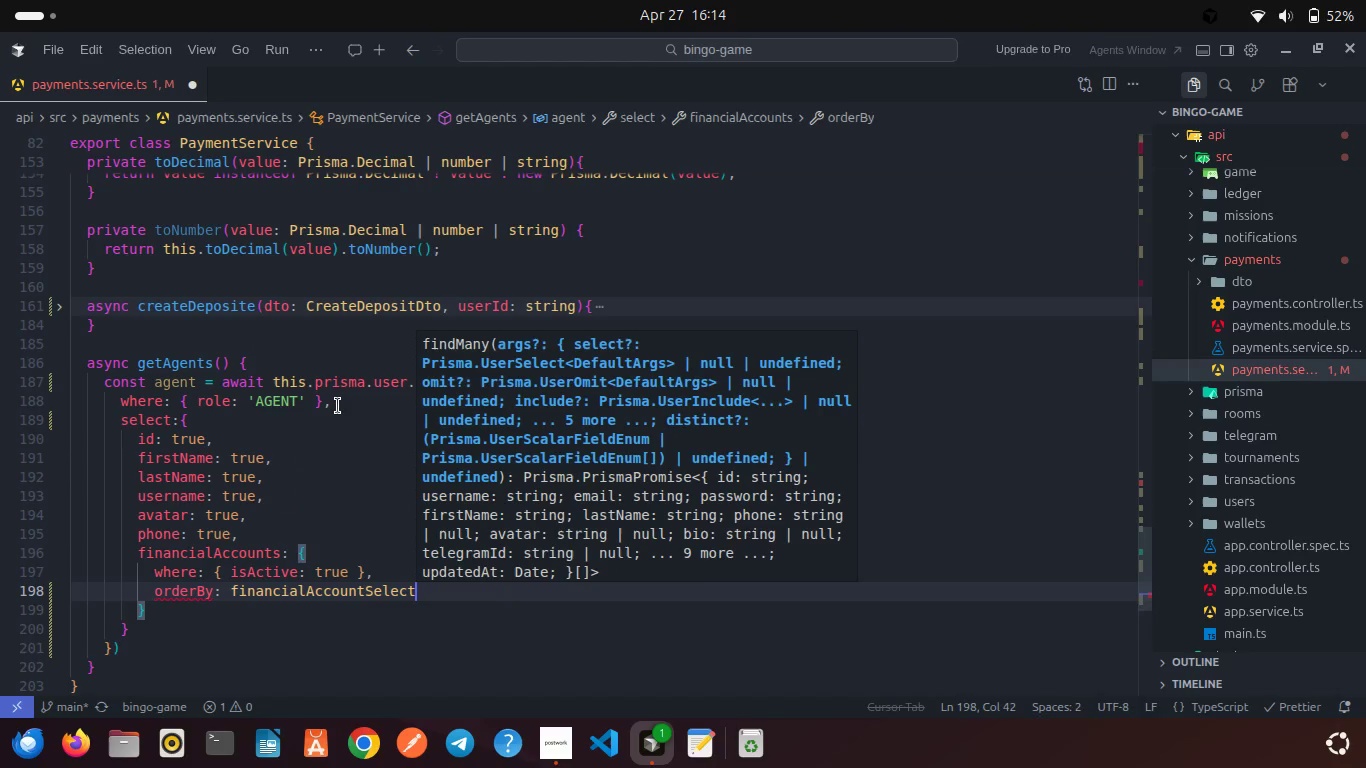 
key(Backspace)
key(Backspace)
key(Backspace)
key(Backspace)
key(Backspace)
key(Backspace)
type(Or)
 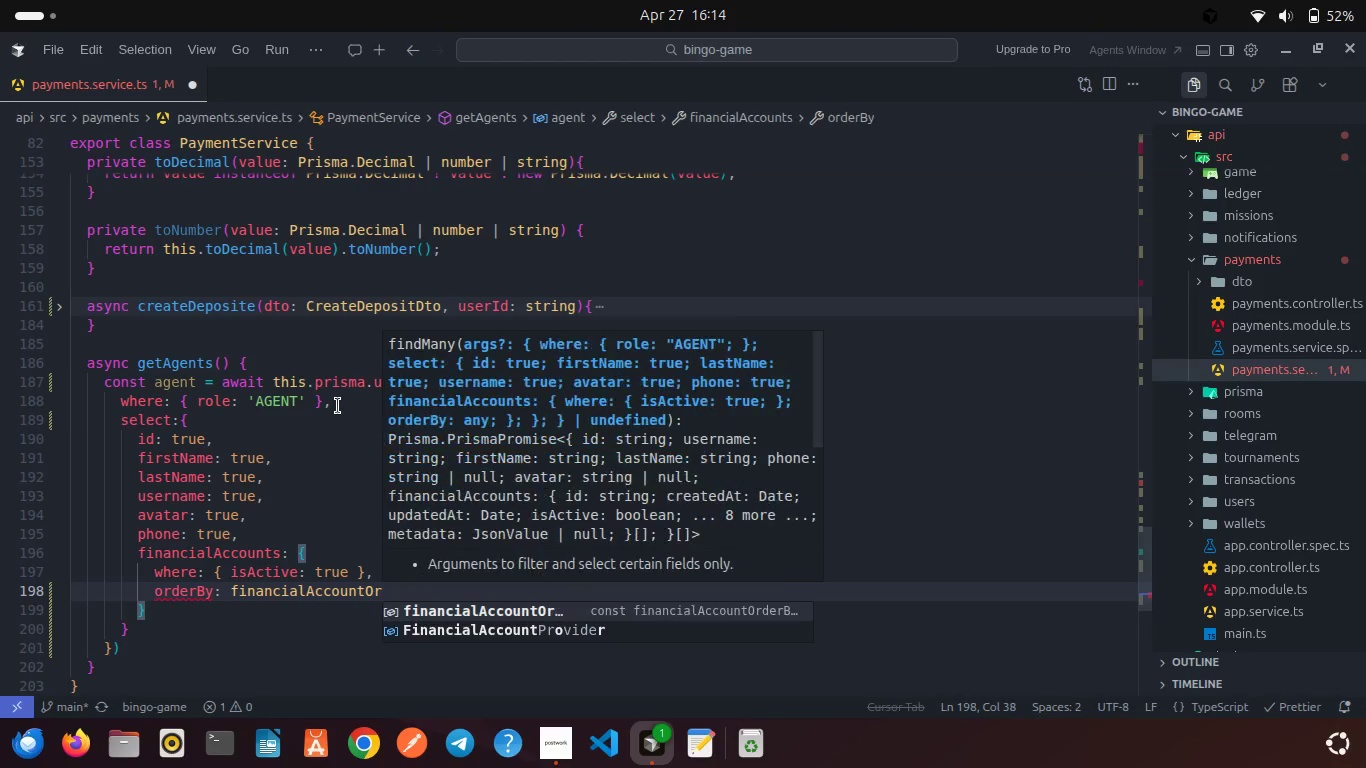 
key(Enter)
 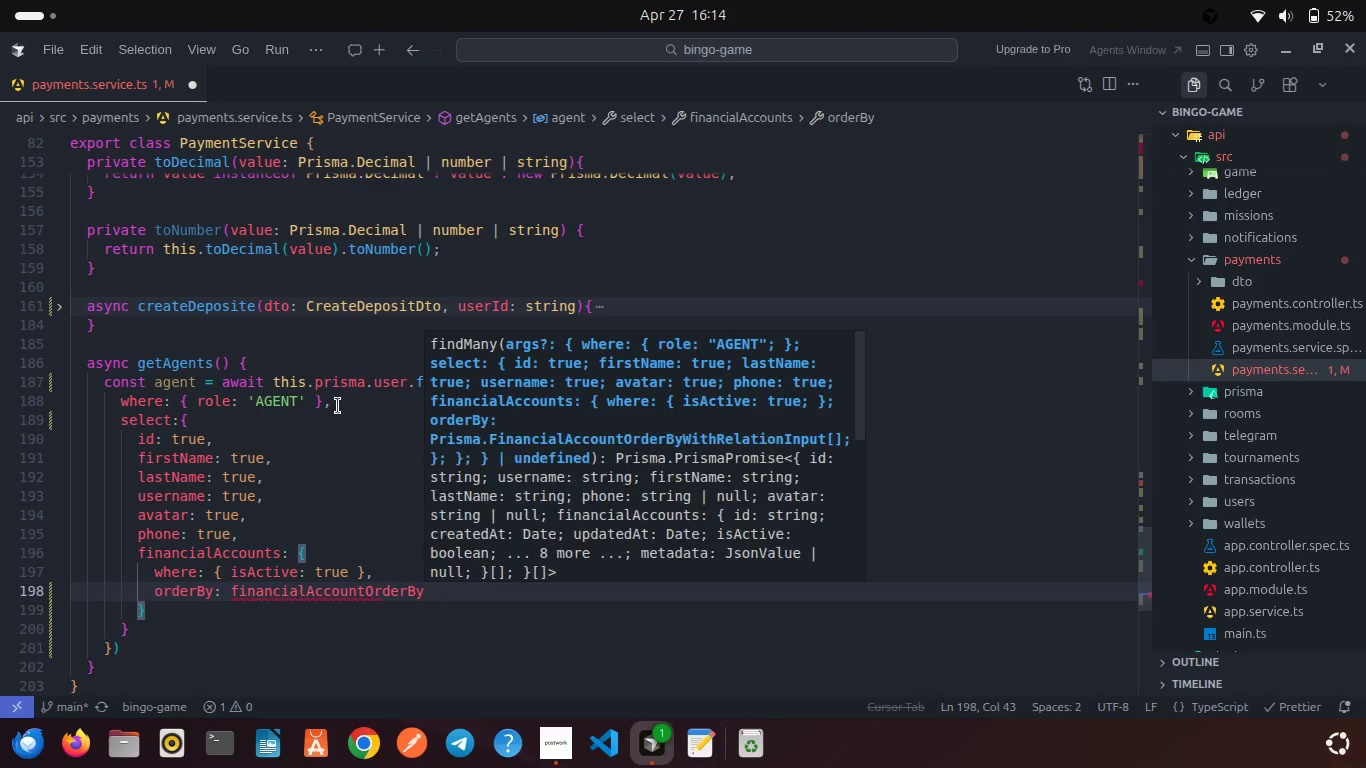 
key(Comma)
 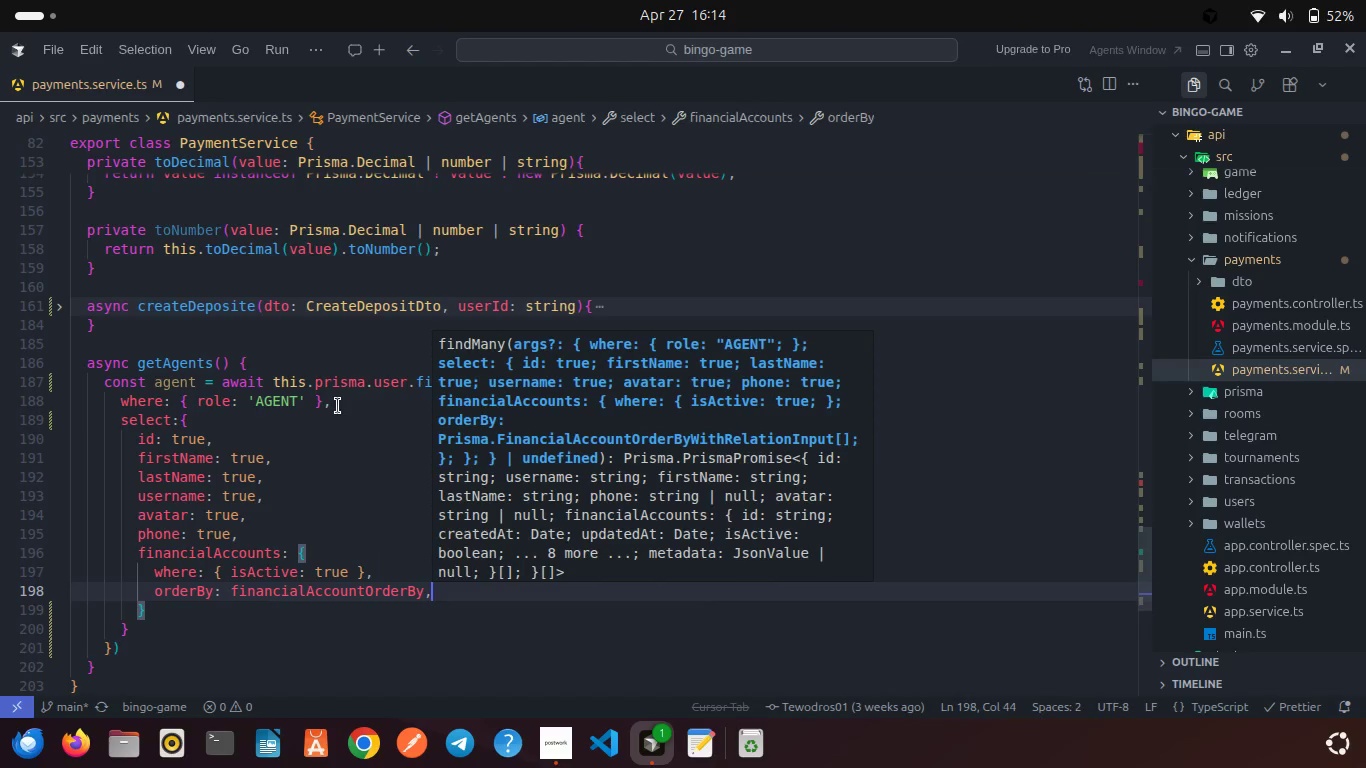 
key(Enter)
 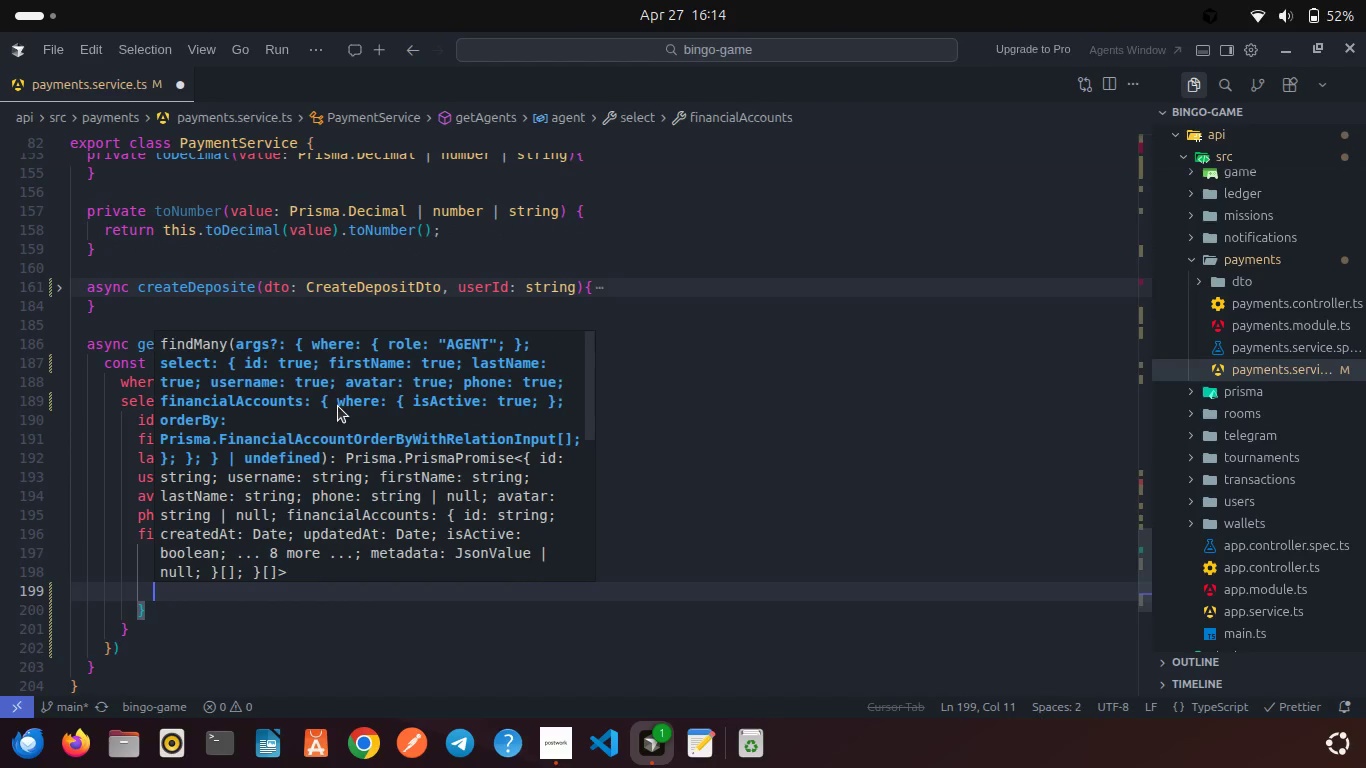 
type(sel)
 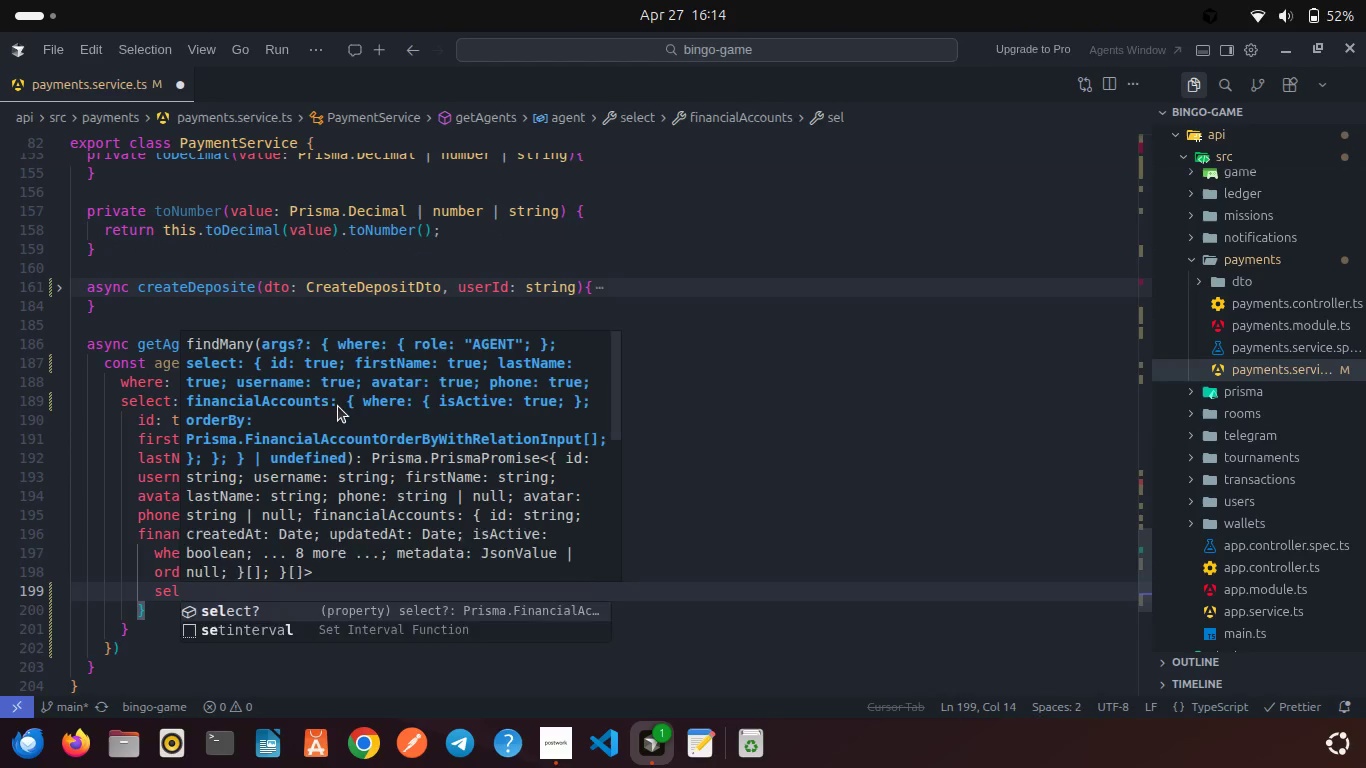 
key(Enter)
 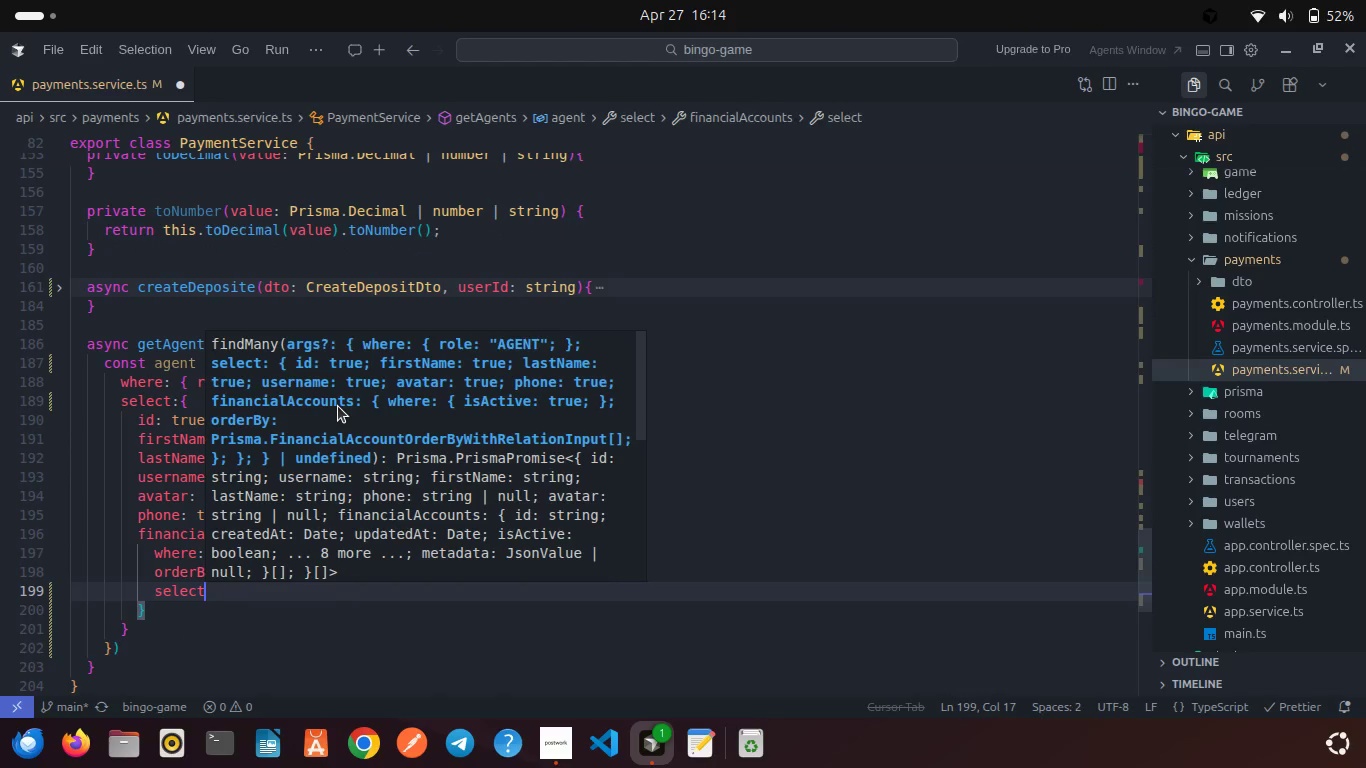 
type(: fina)
 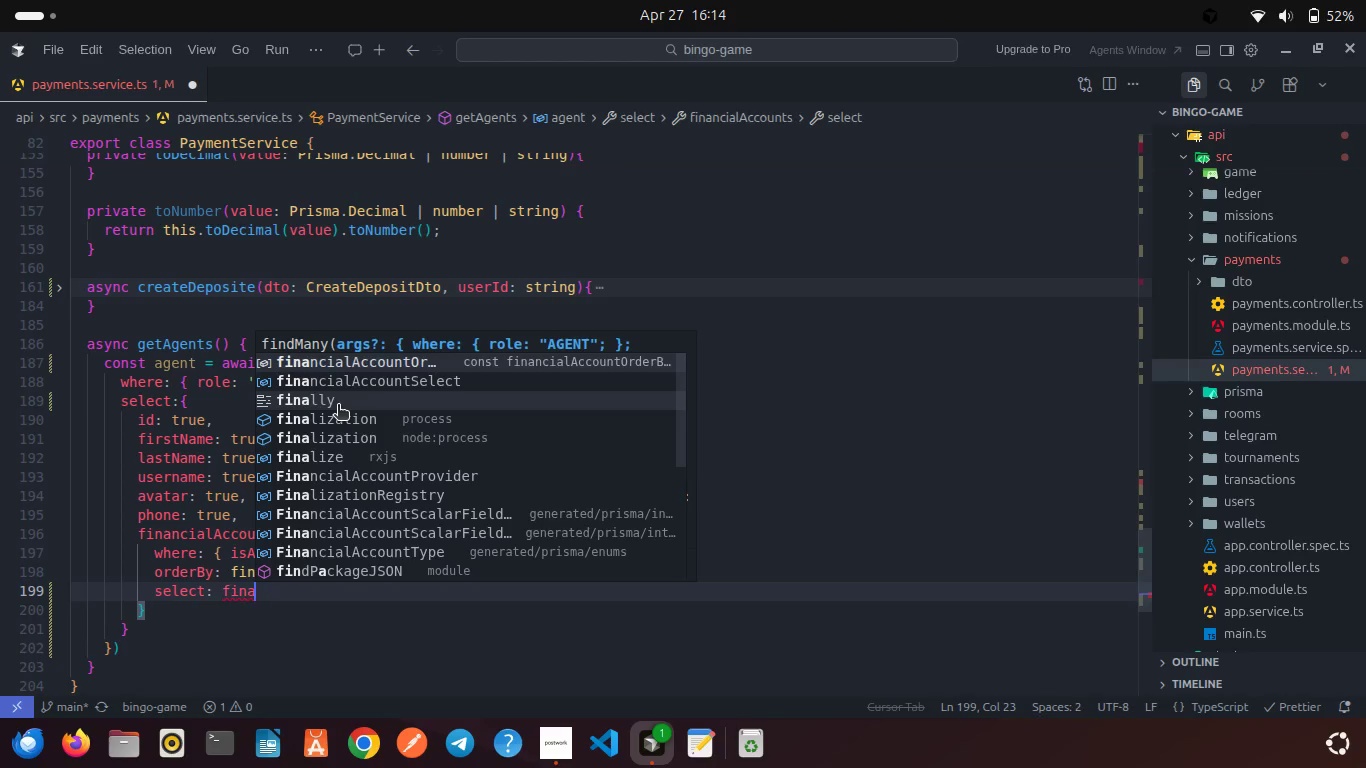 
key(ArrowDown)
 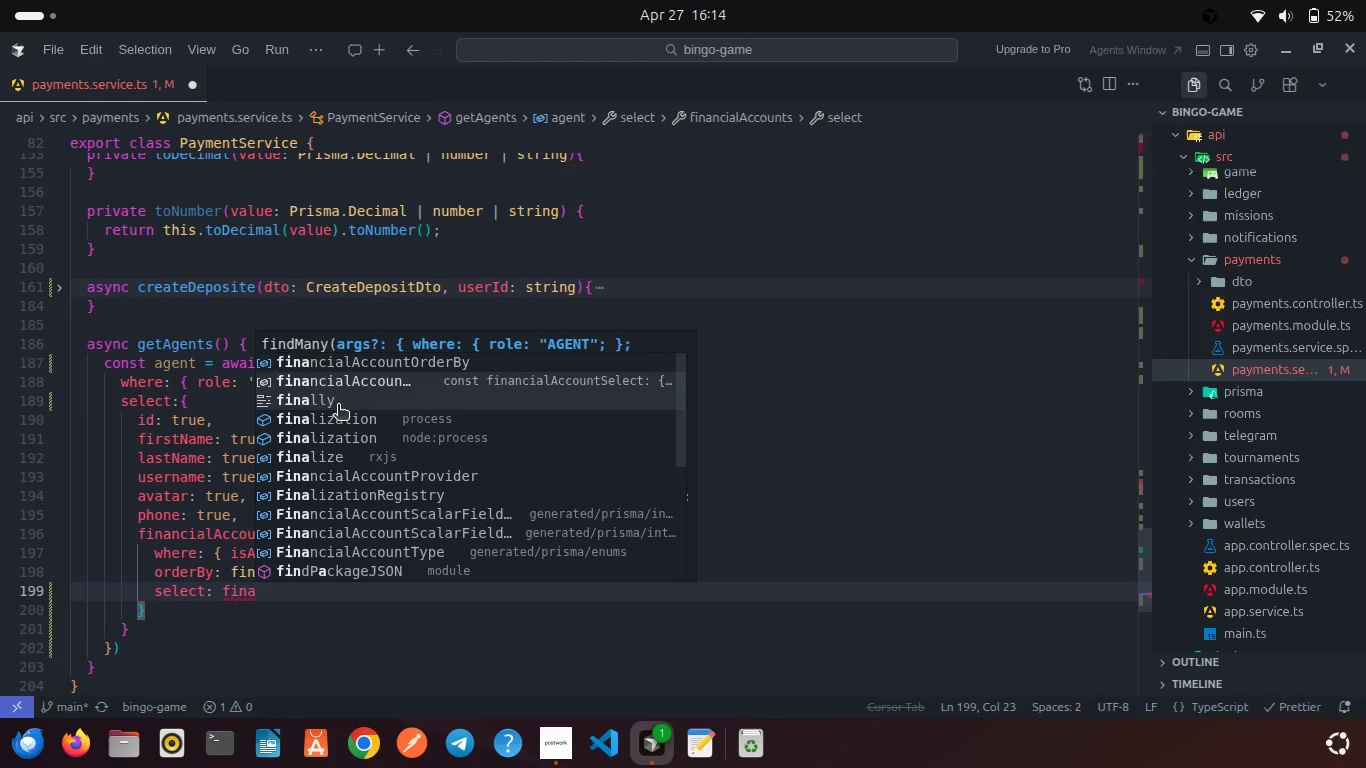 
key(Enter)
 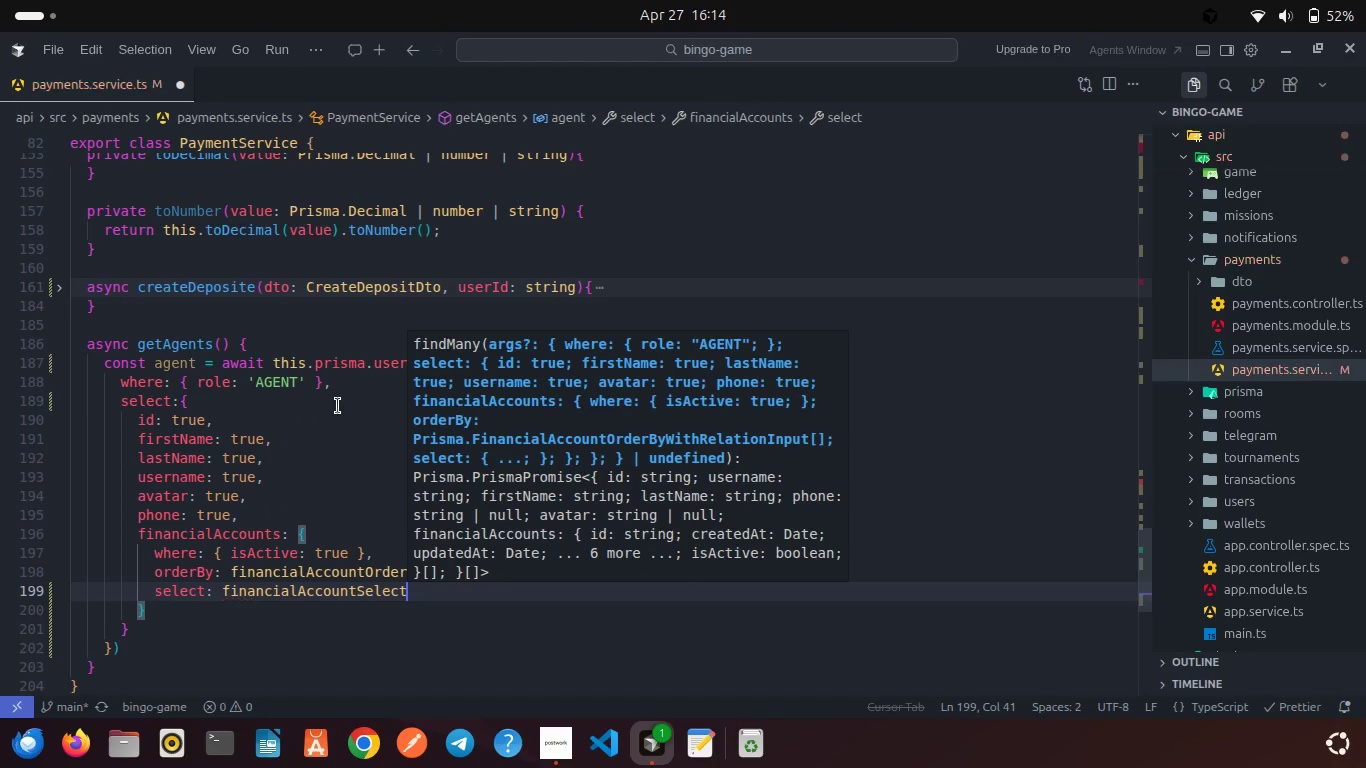 
key(Comma)
 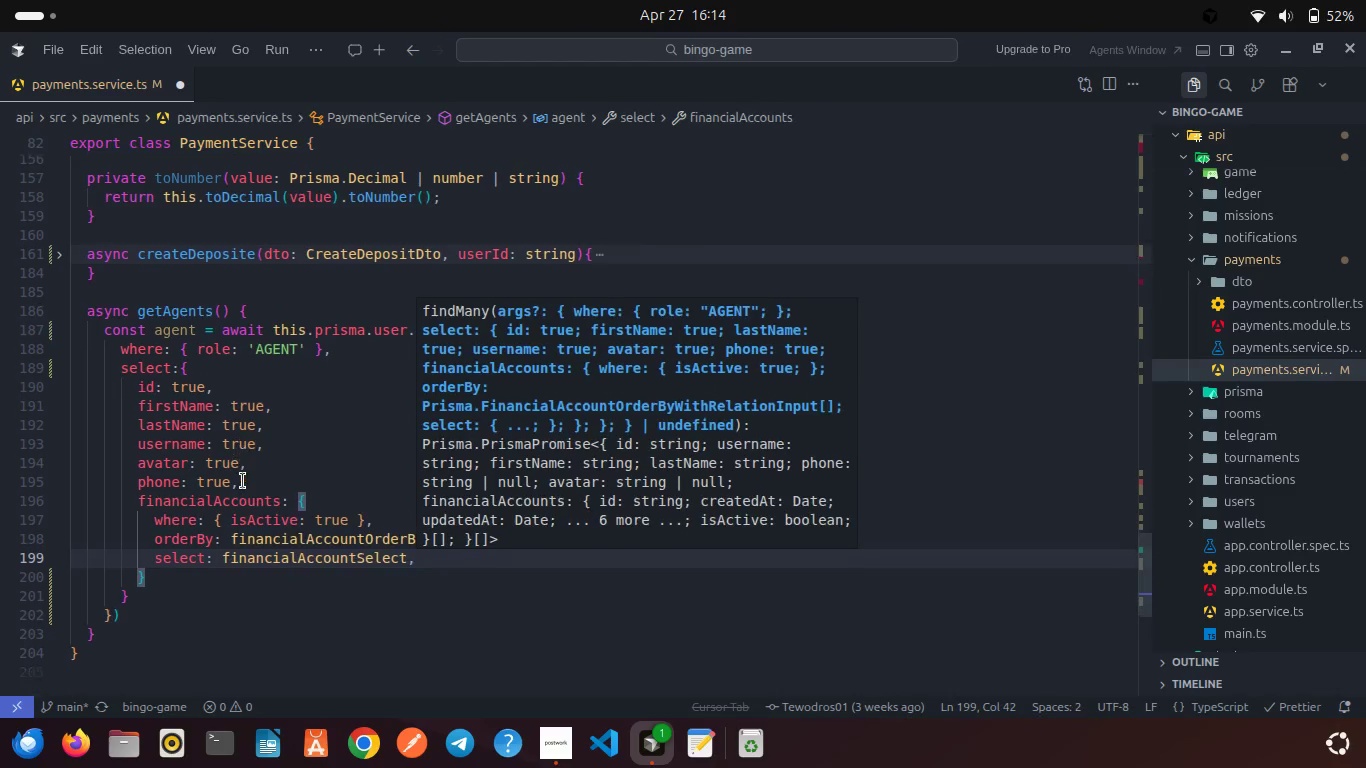 
left_click([286, 435])
 